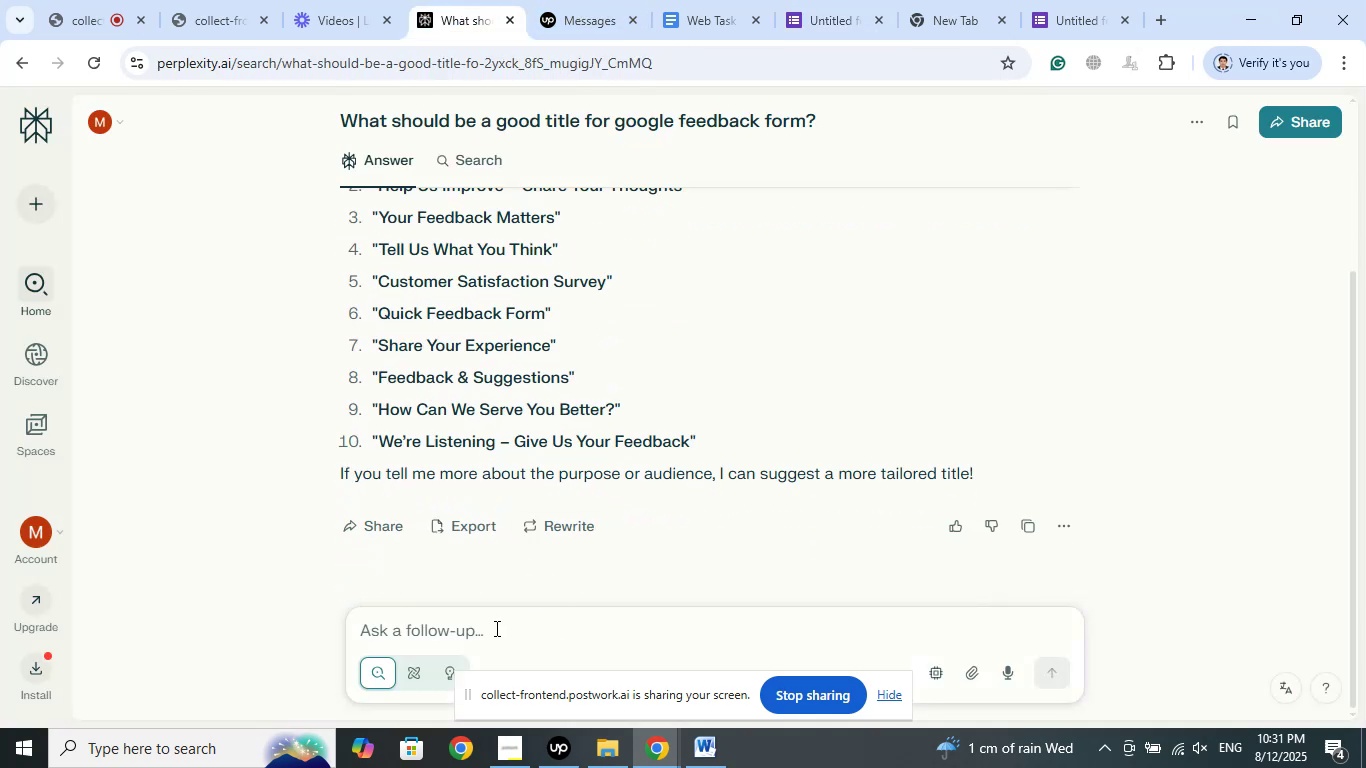 
left_click([491, 628])
 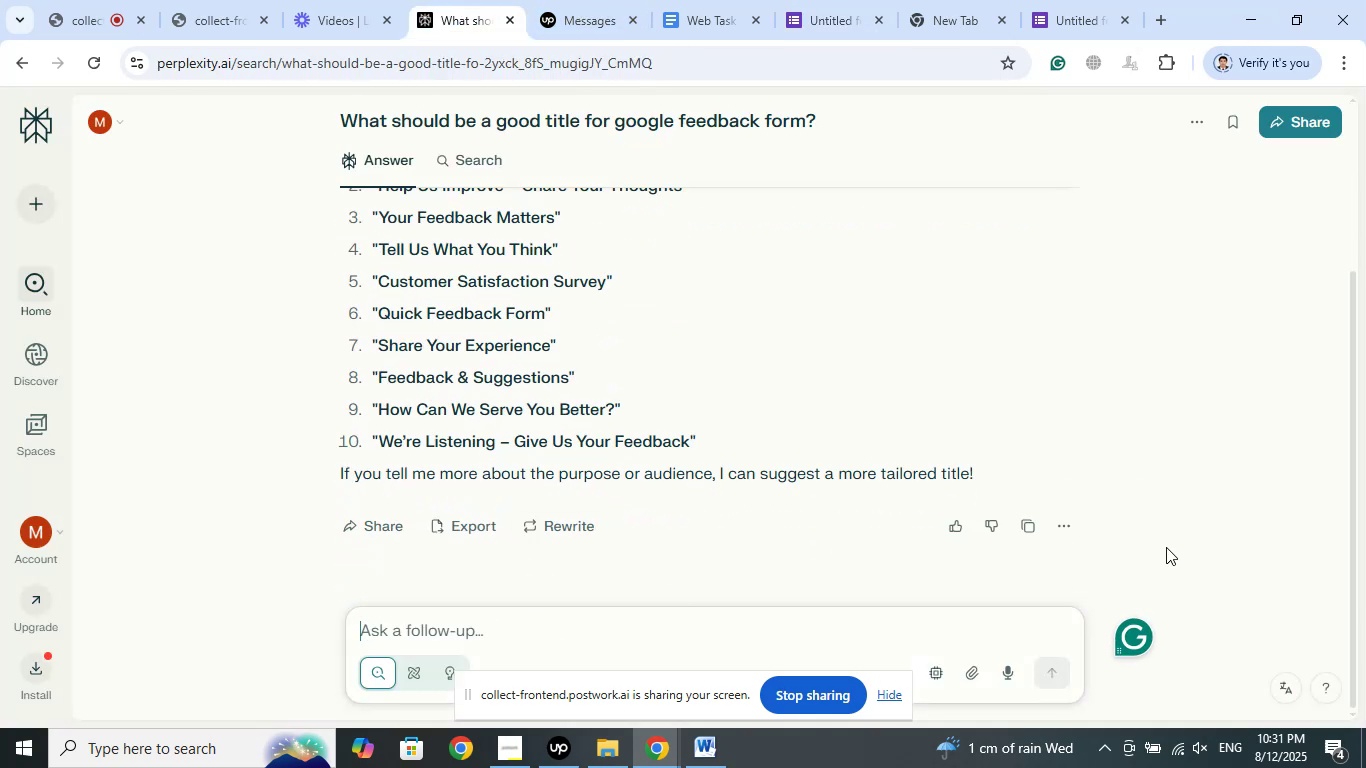 
type(What )
 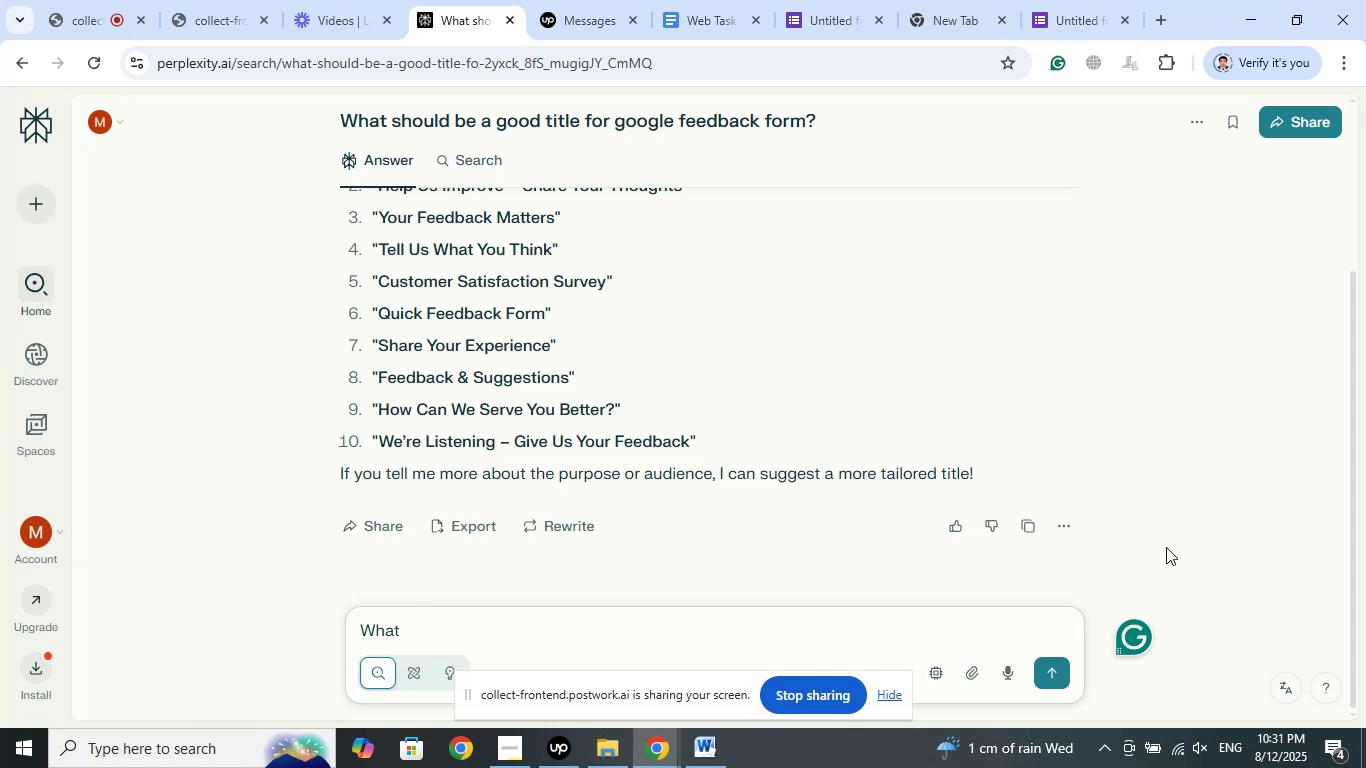 
wait(32.48)
 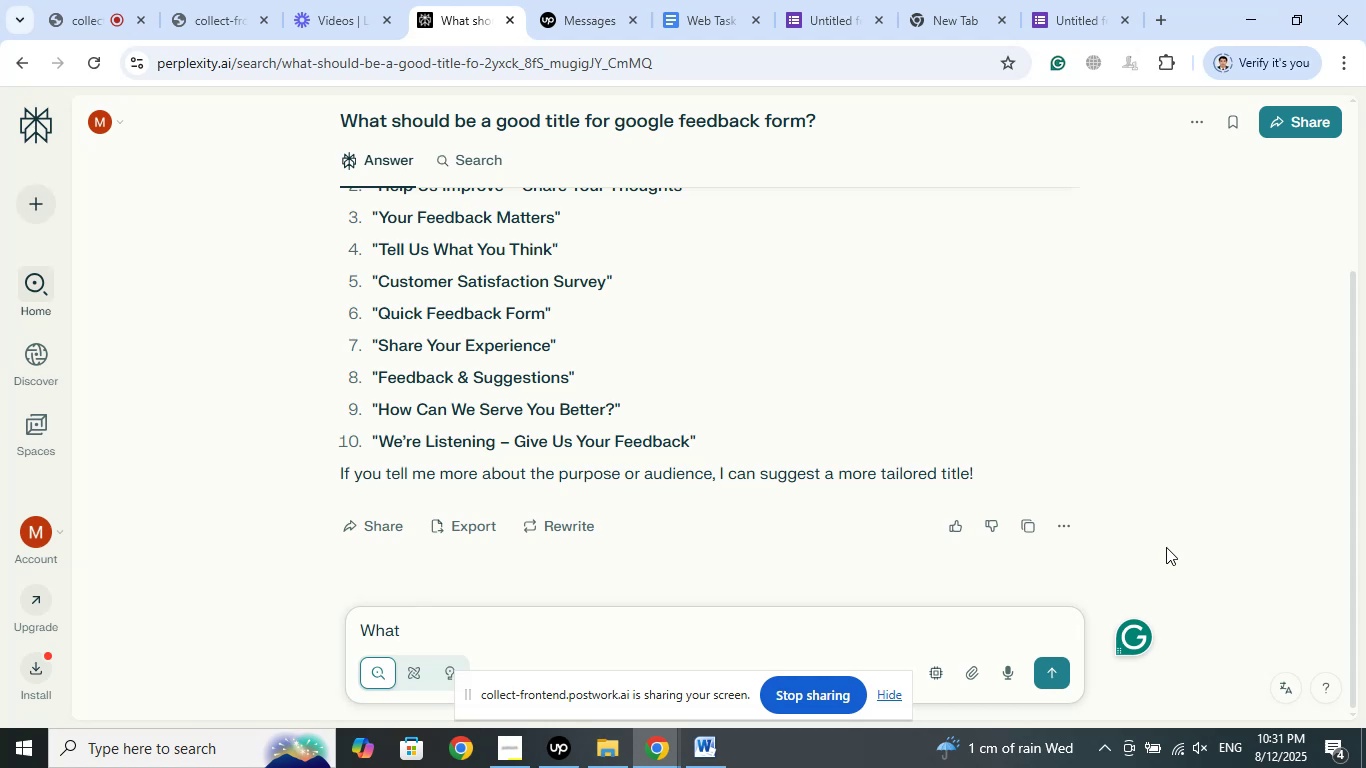 
type(should be good questions for )
 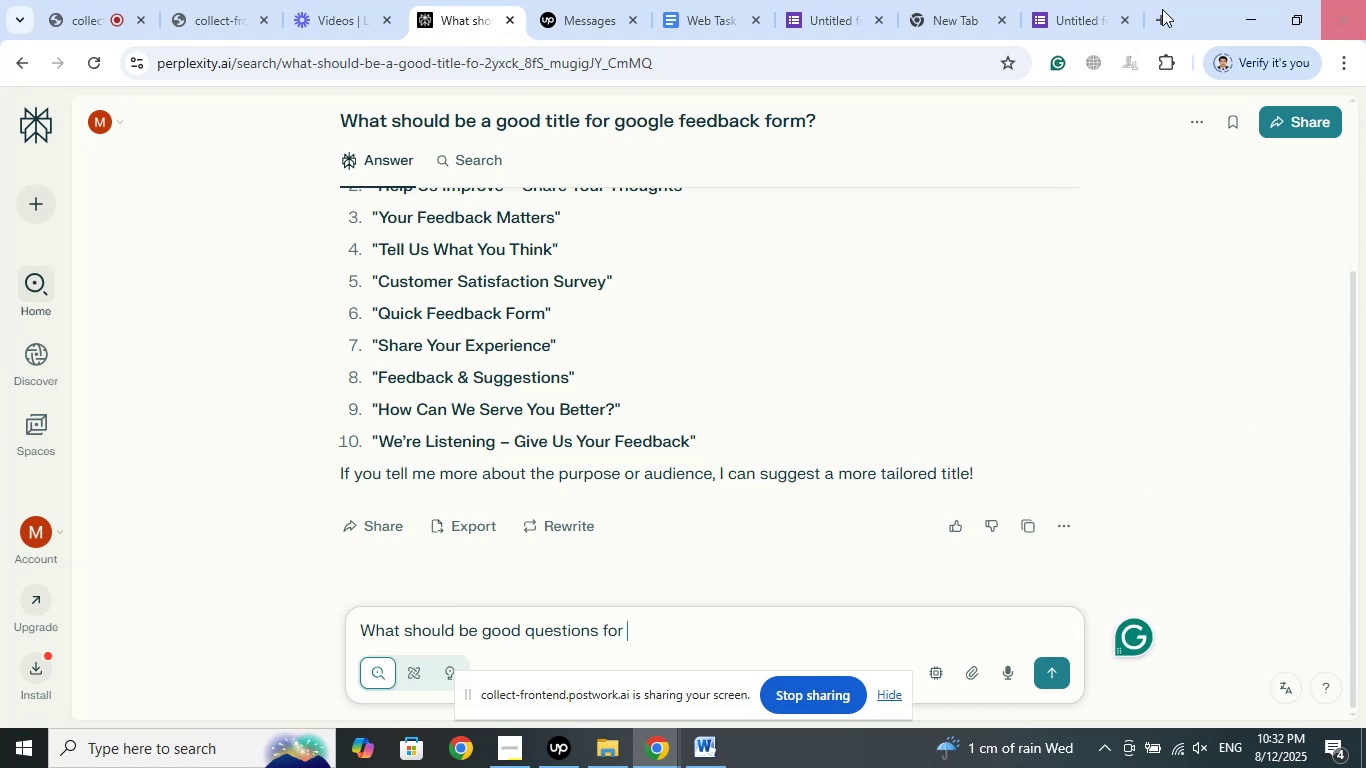 
left_click([1099, 0])
 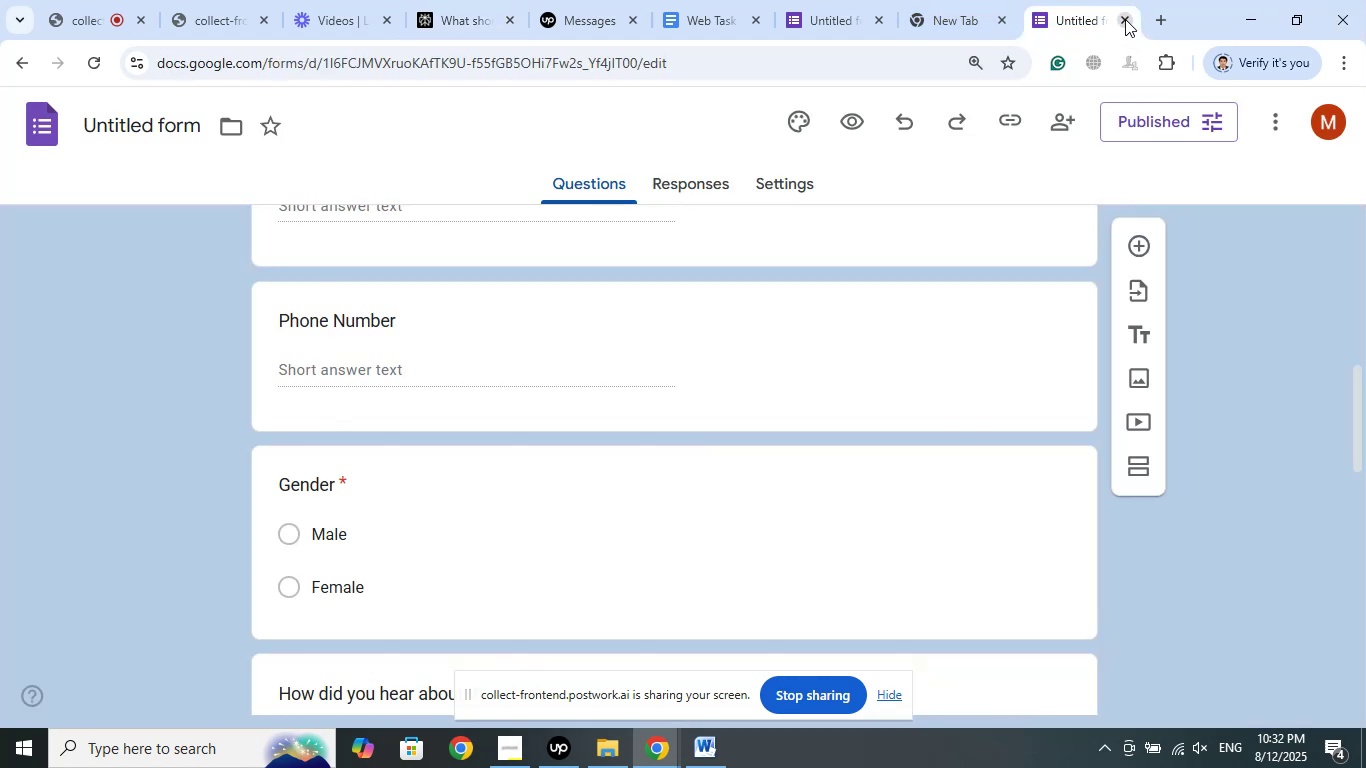 
scroll: coordinate [820, 320], scroll_direction: up, amount: 10.0
 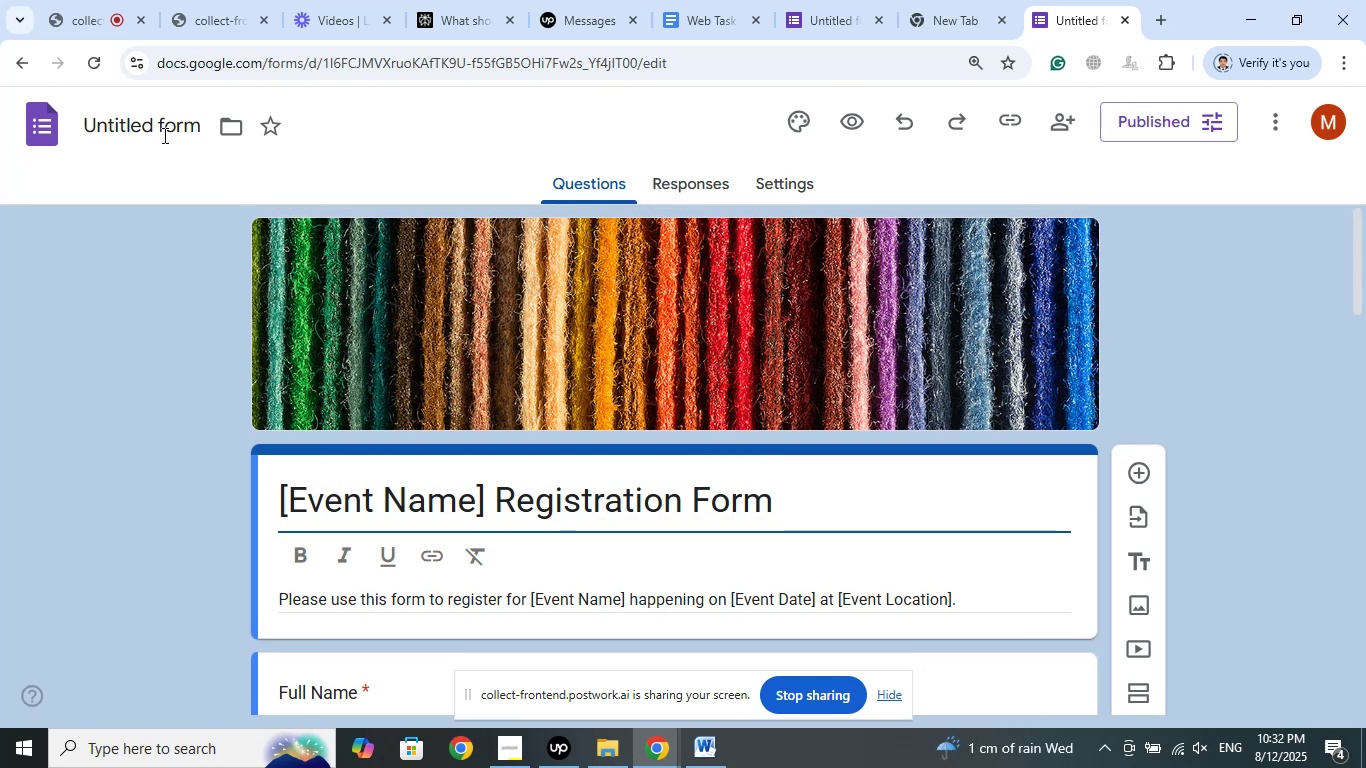 
left_click([163, 135])
 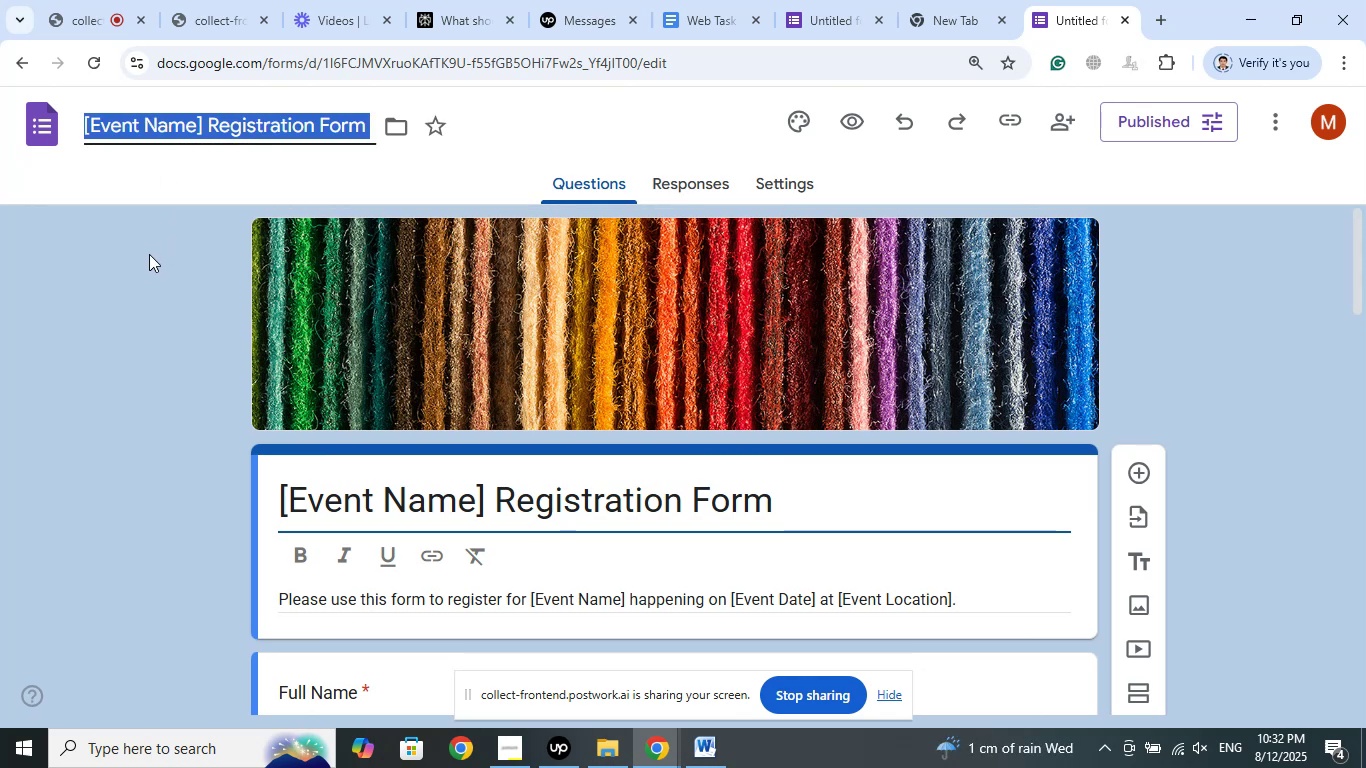 
left_click([124, 258])
 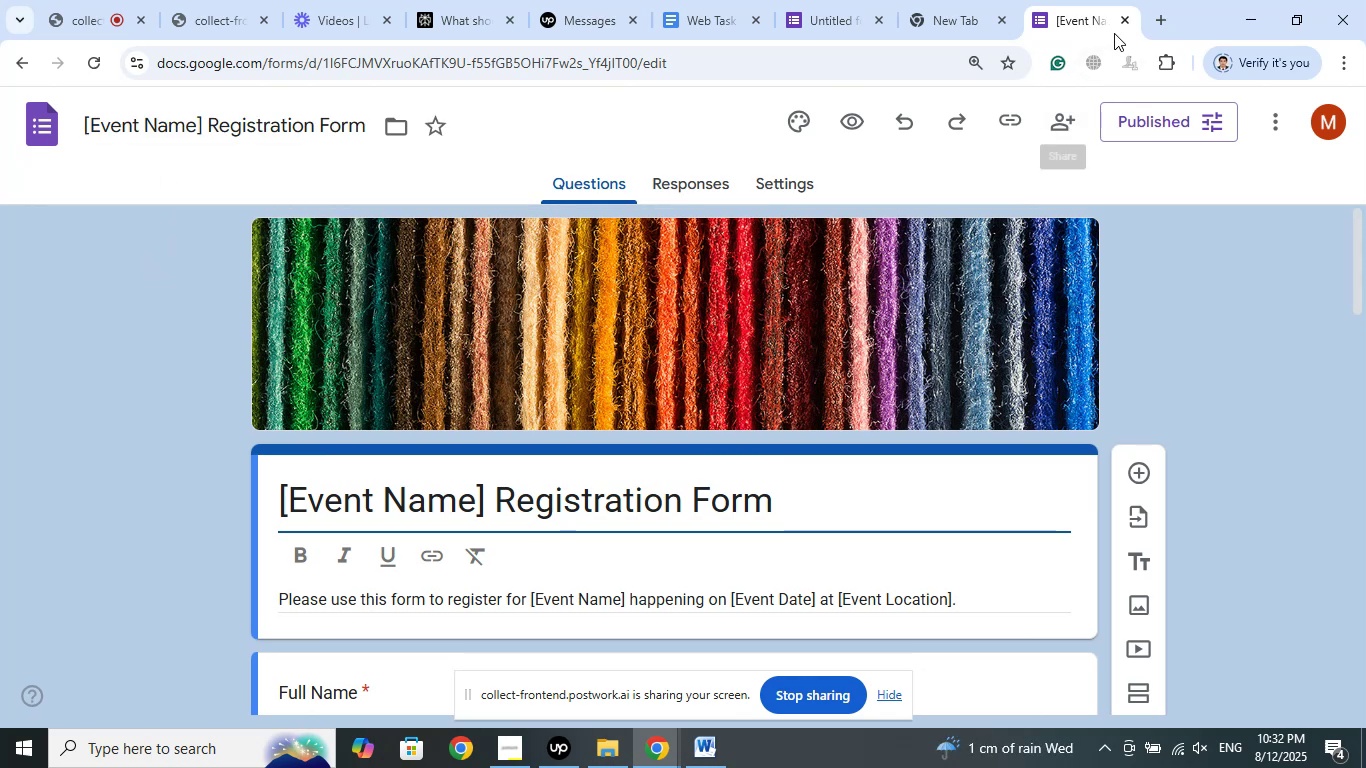 
left_click([1117, 26])
 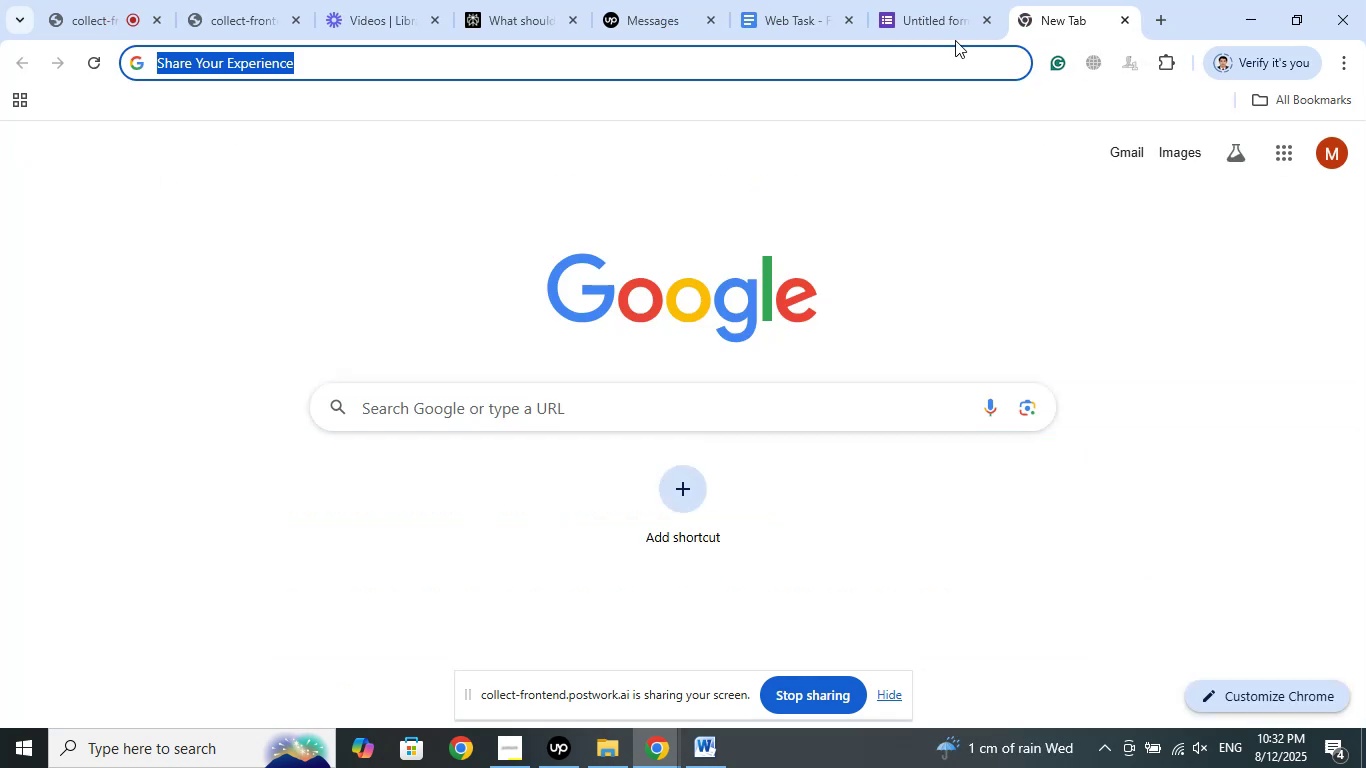 
left_click([960, 0])
 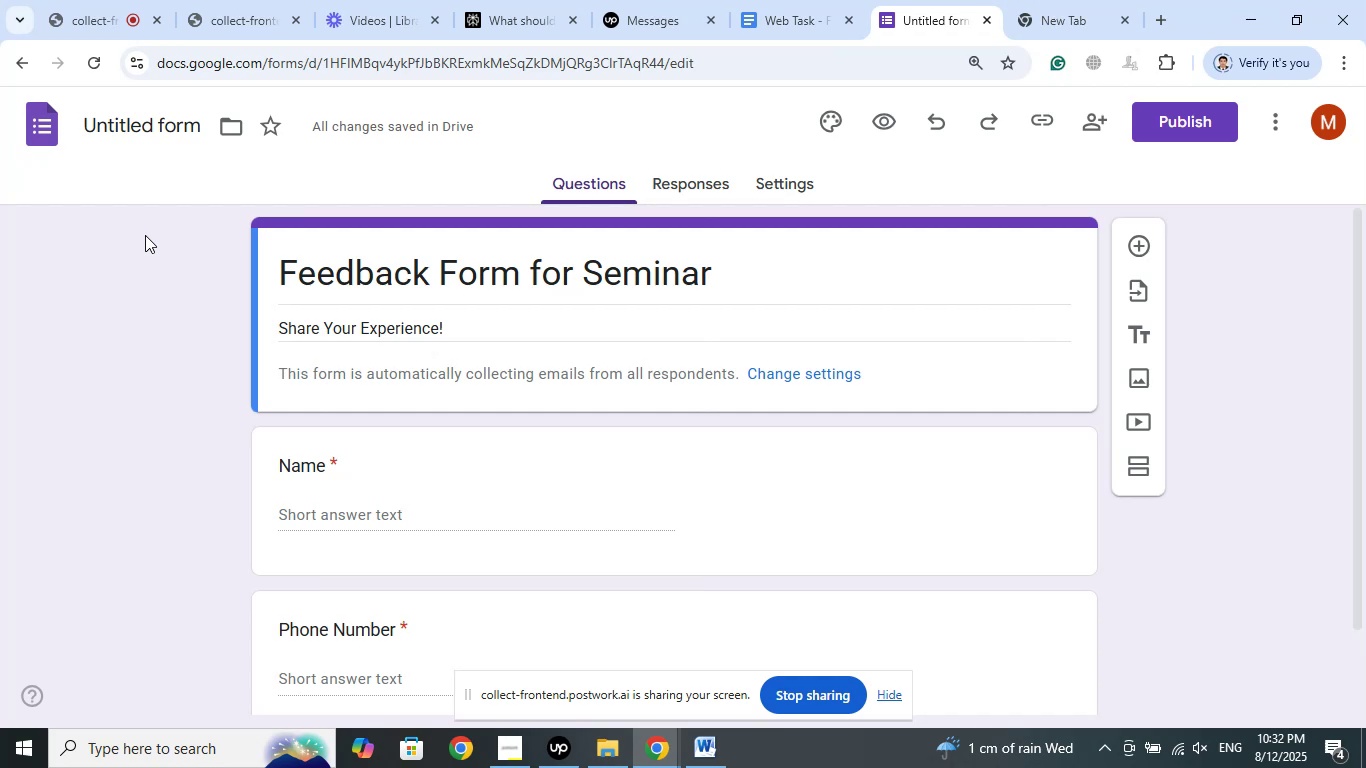 
wait(10.24)
 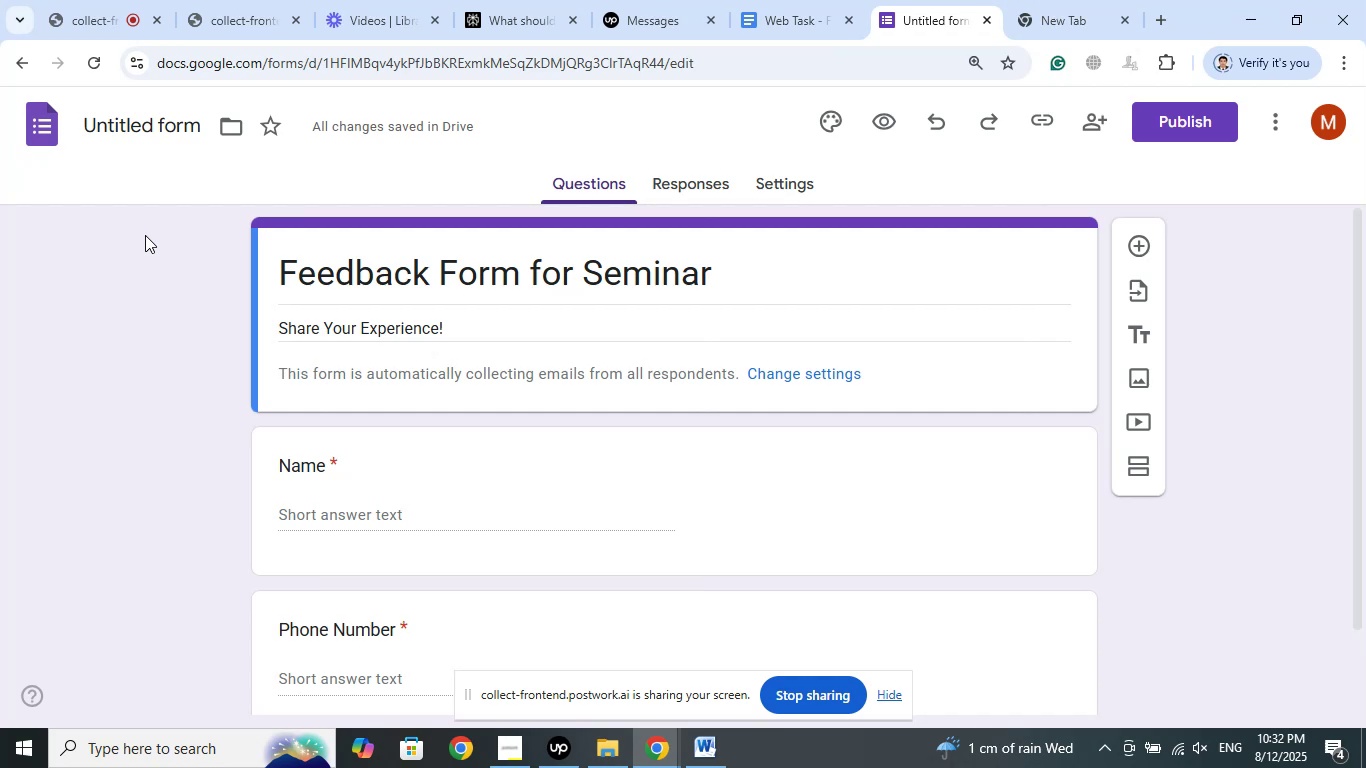 
left_click_drag(start_coordinate=[723, 279], to_coordinate=[284, 276])
 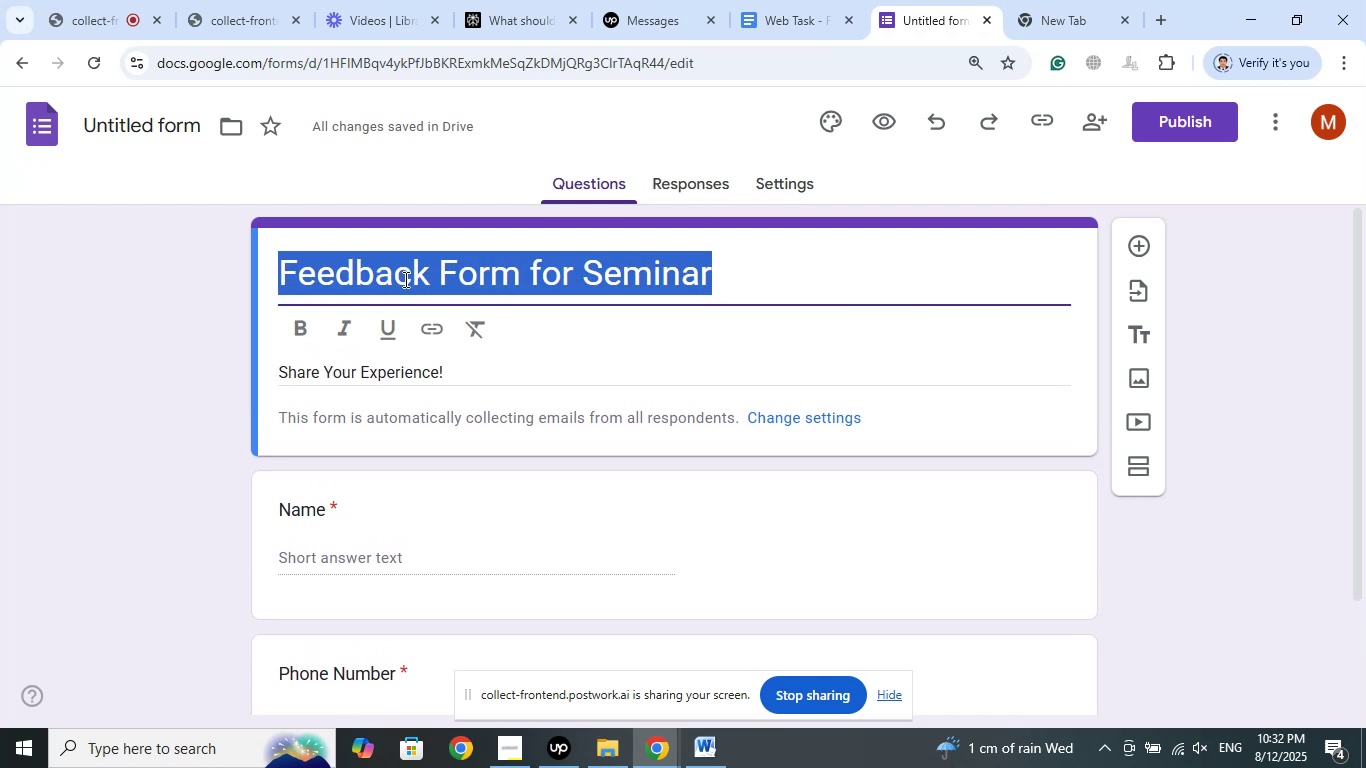 
right_click([404, 279])
 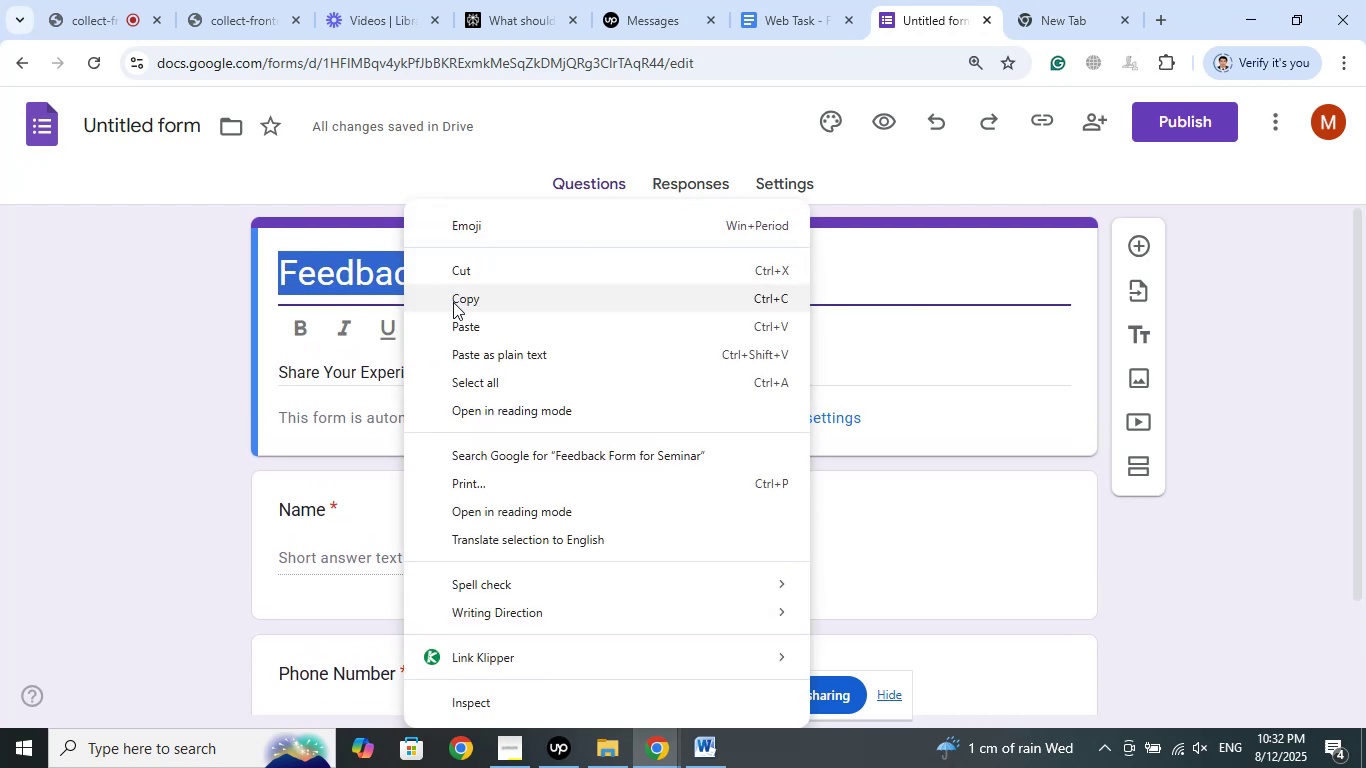 
left_click([453, 302])
 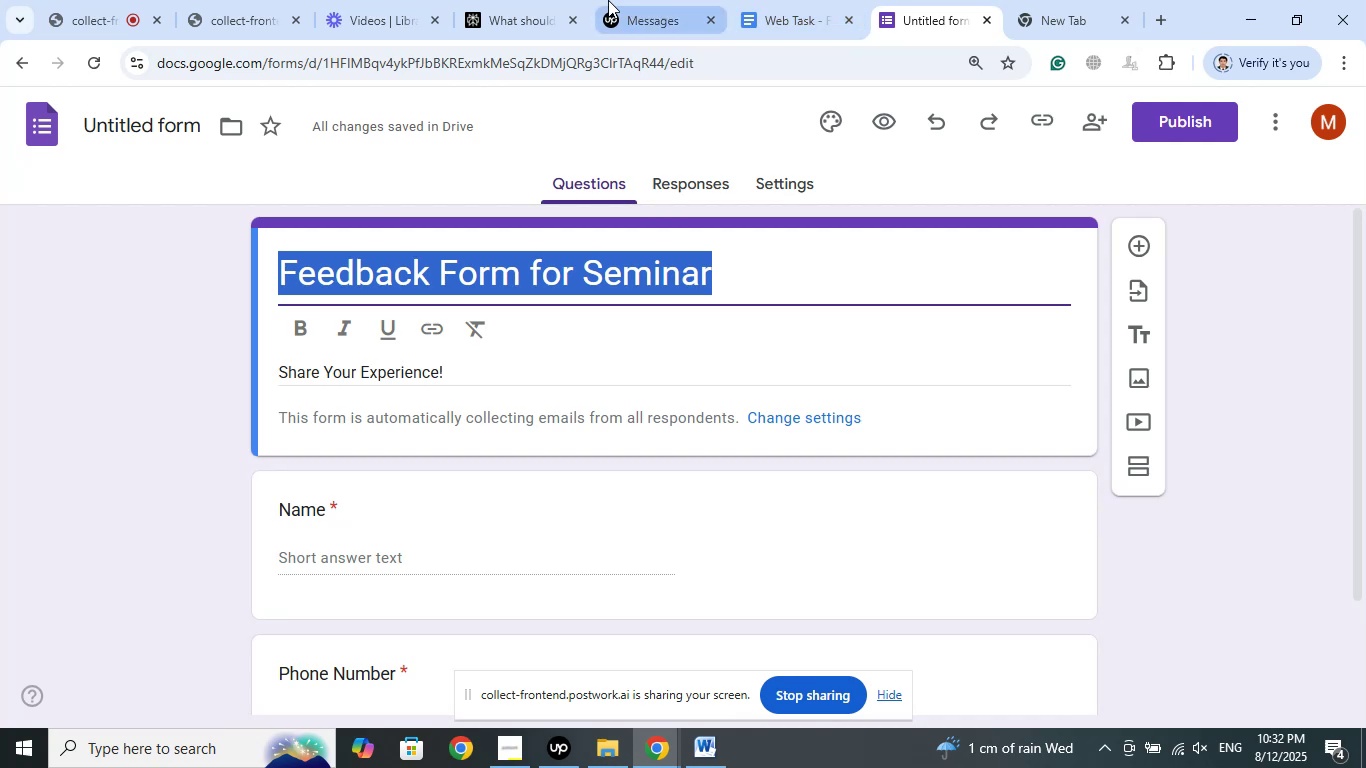 
left_click([517, 0])
 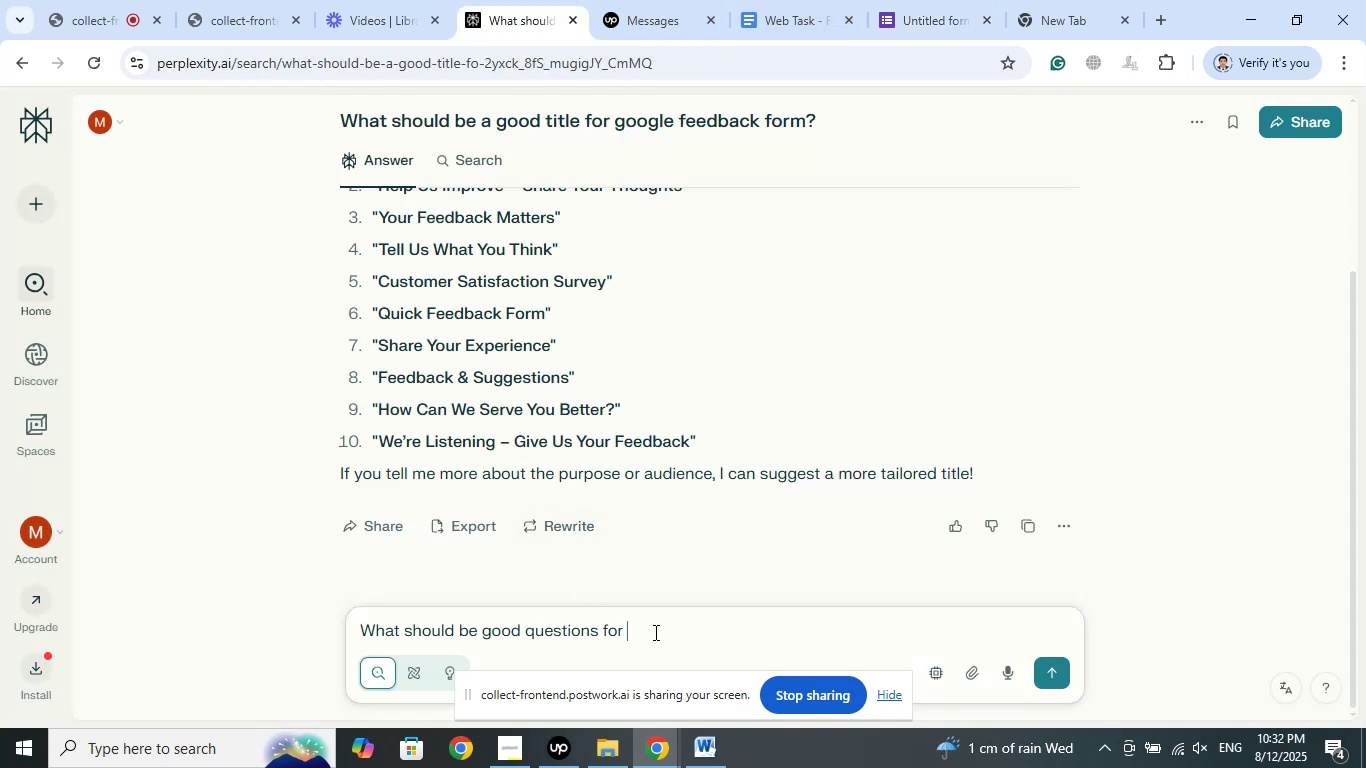 
right_click([652, 630])
 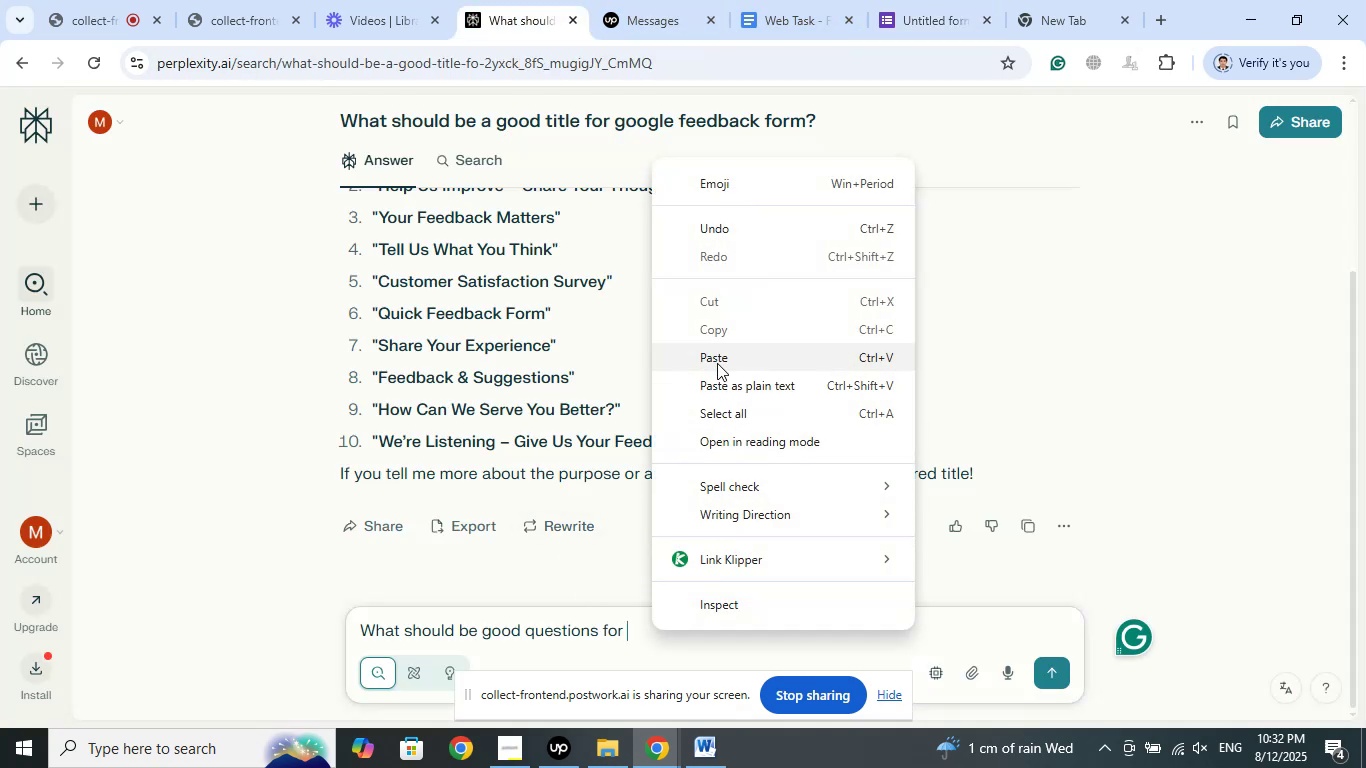 
left_click([718, 355])
 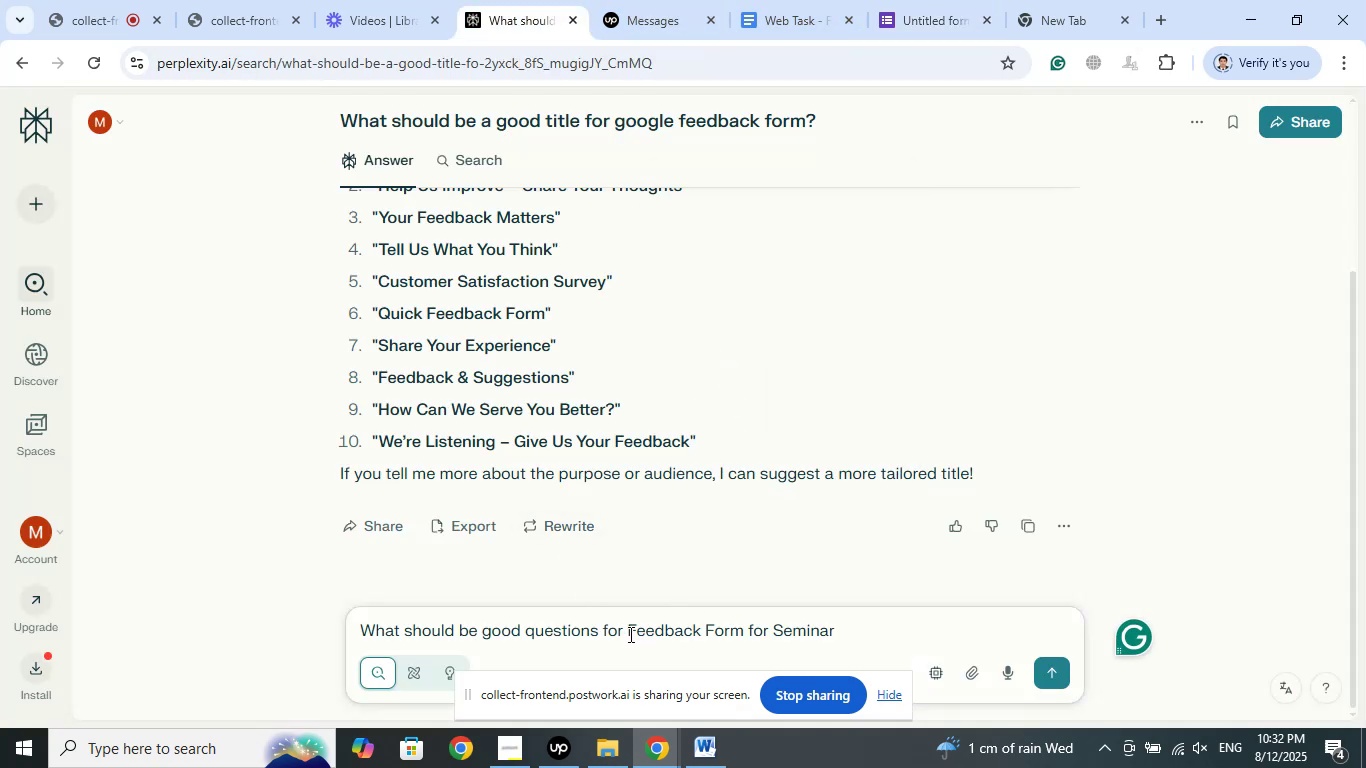 
left_click([627, 633])
 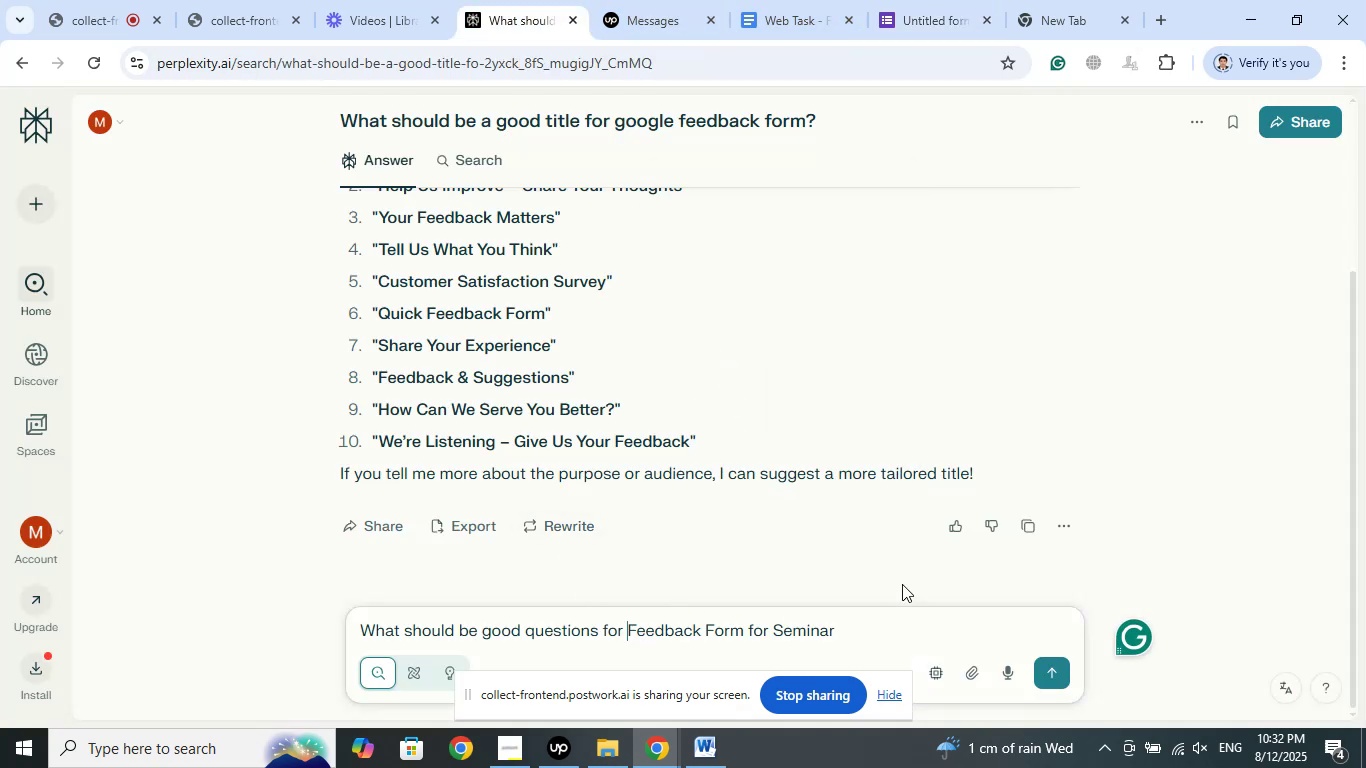 
key(A)
 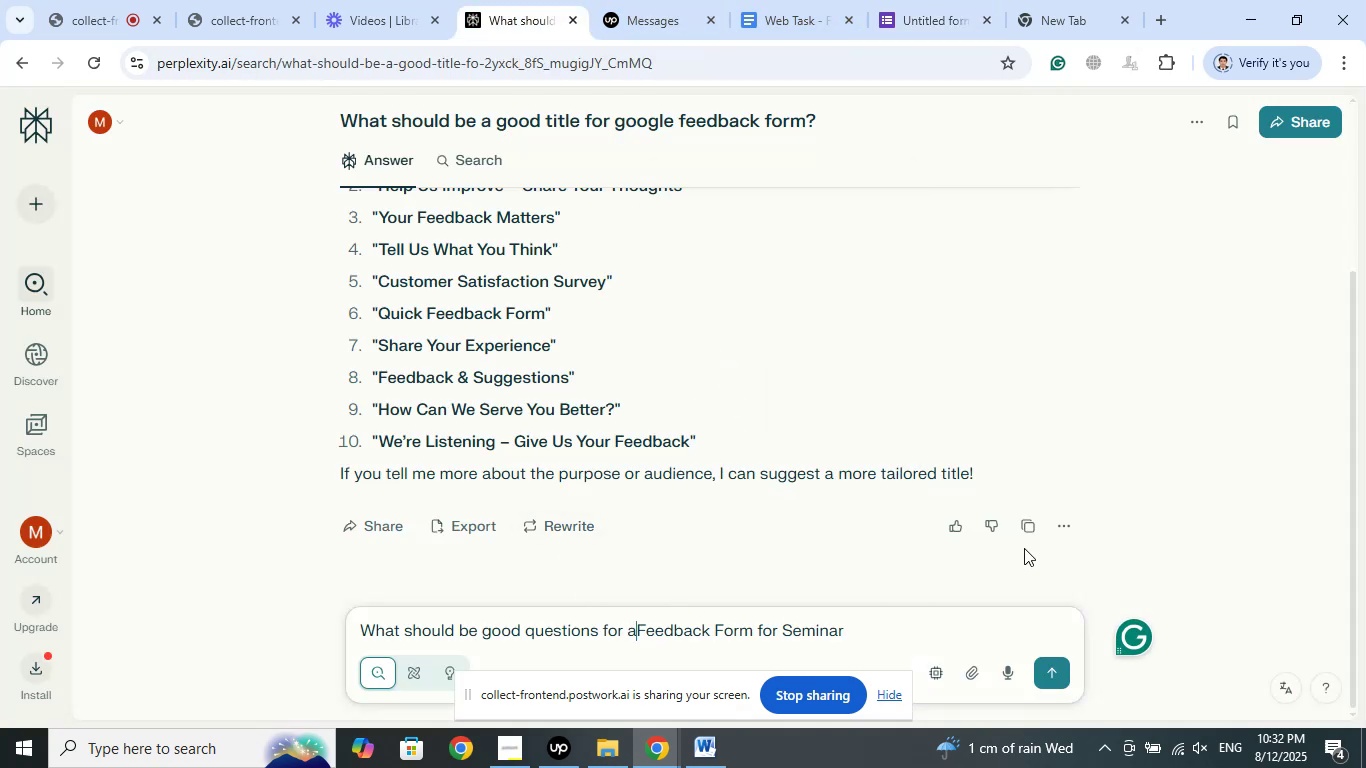 
key(Space)
 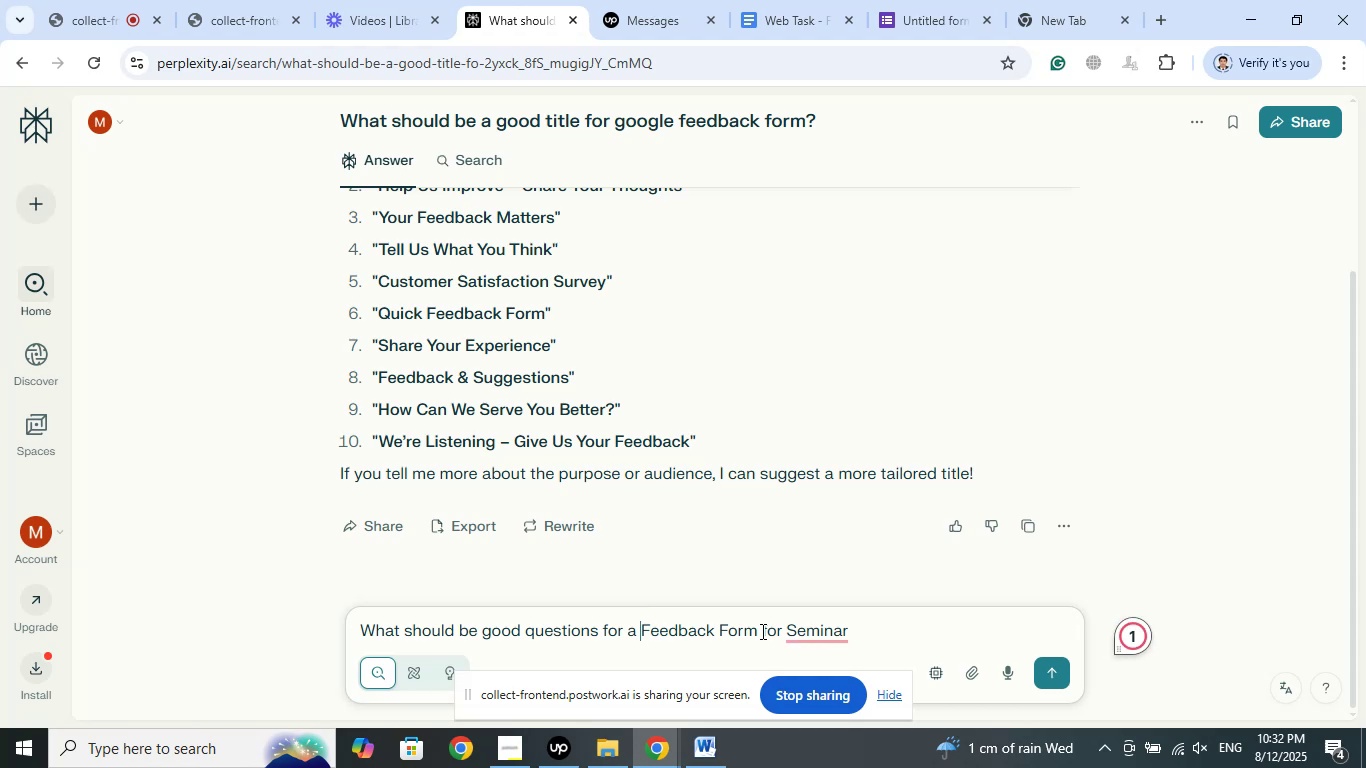 
wait(7.76)
 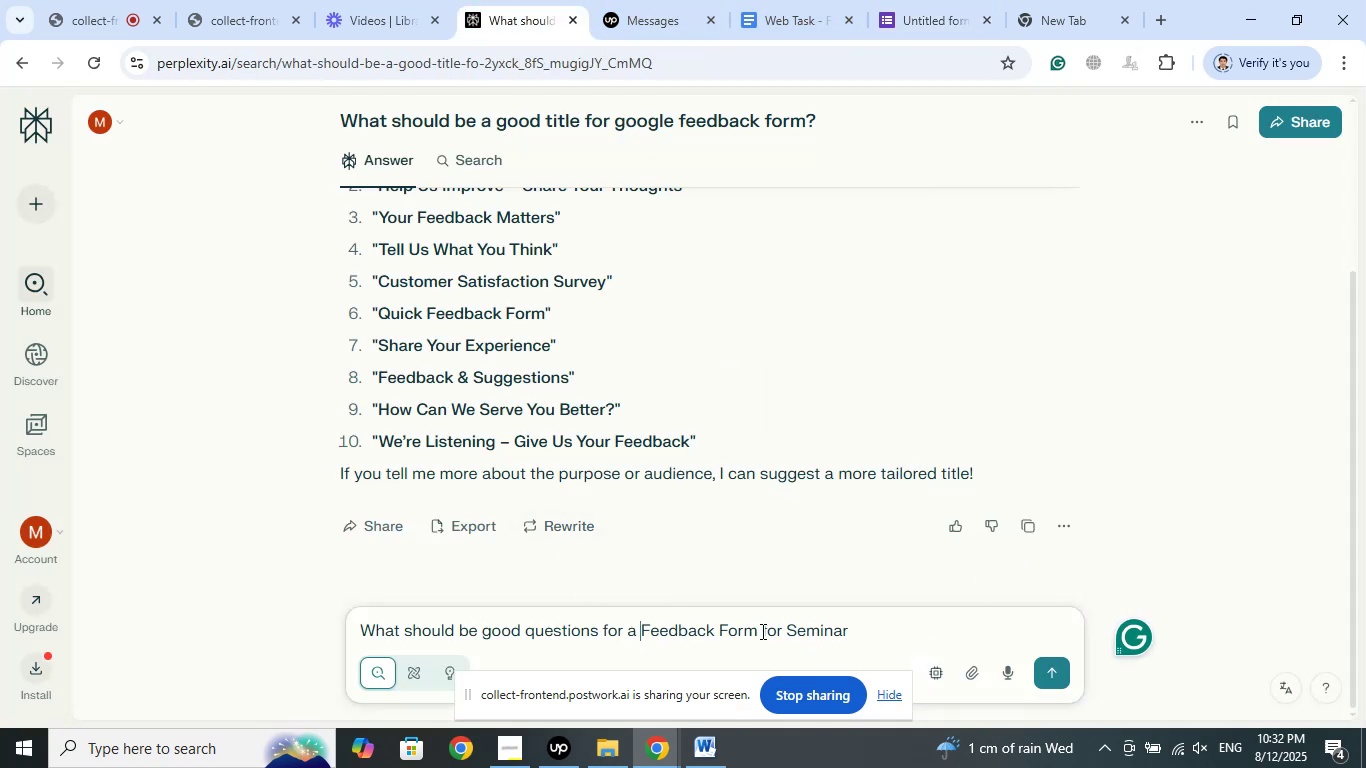 
left_click([811, 632])
 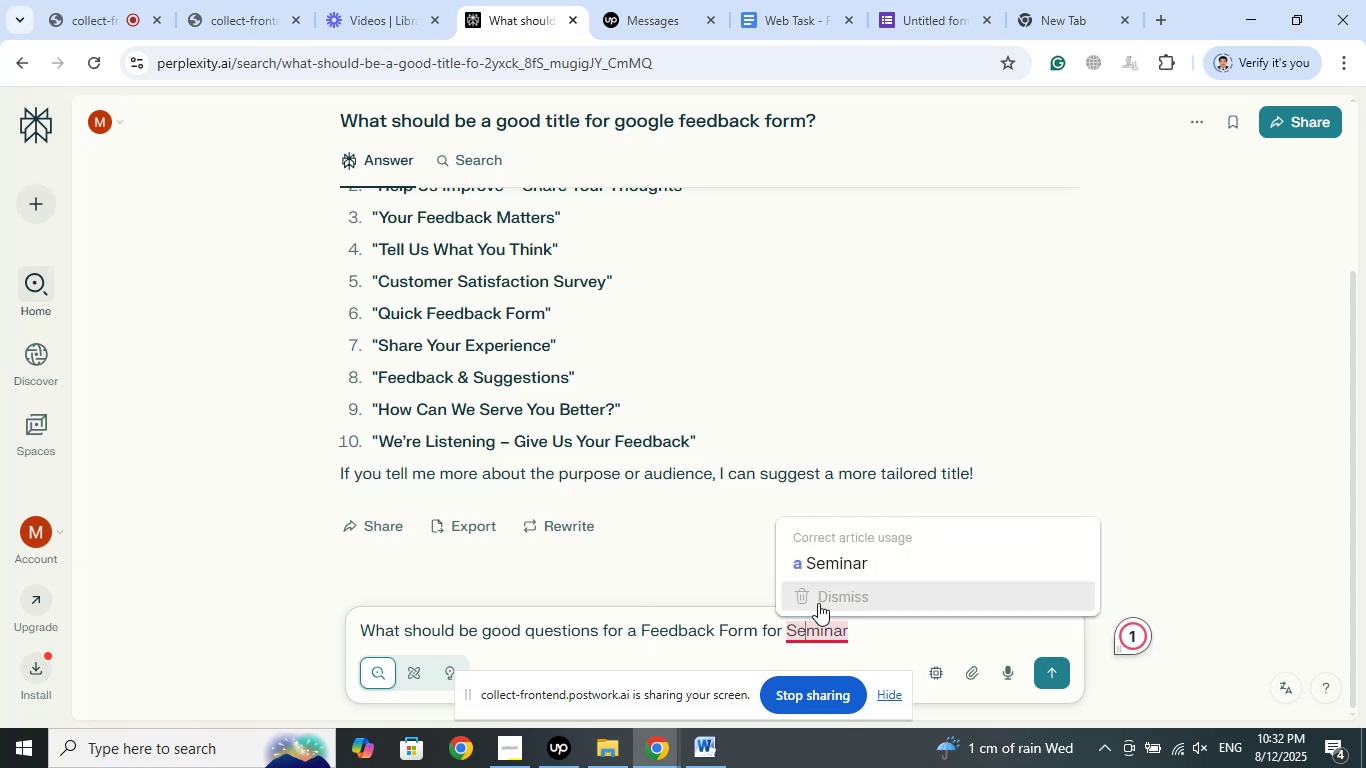 
left_click([831, 565])
 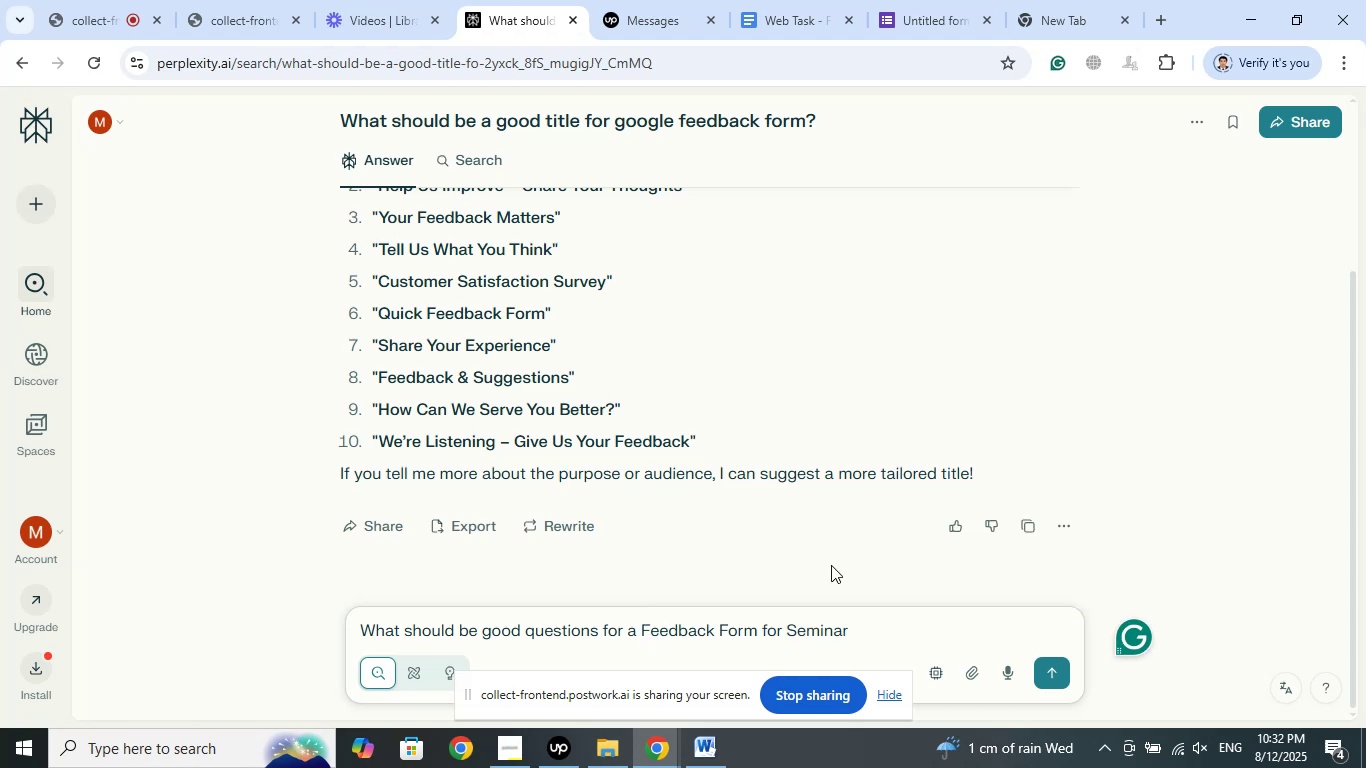 
key(Unknown)
 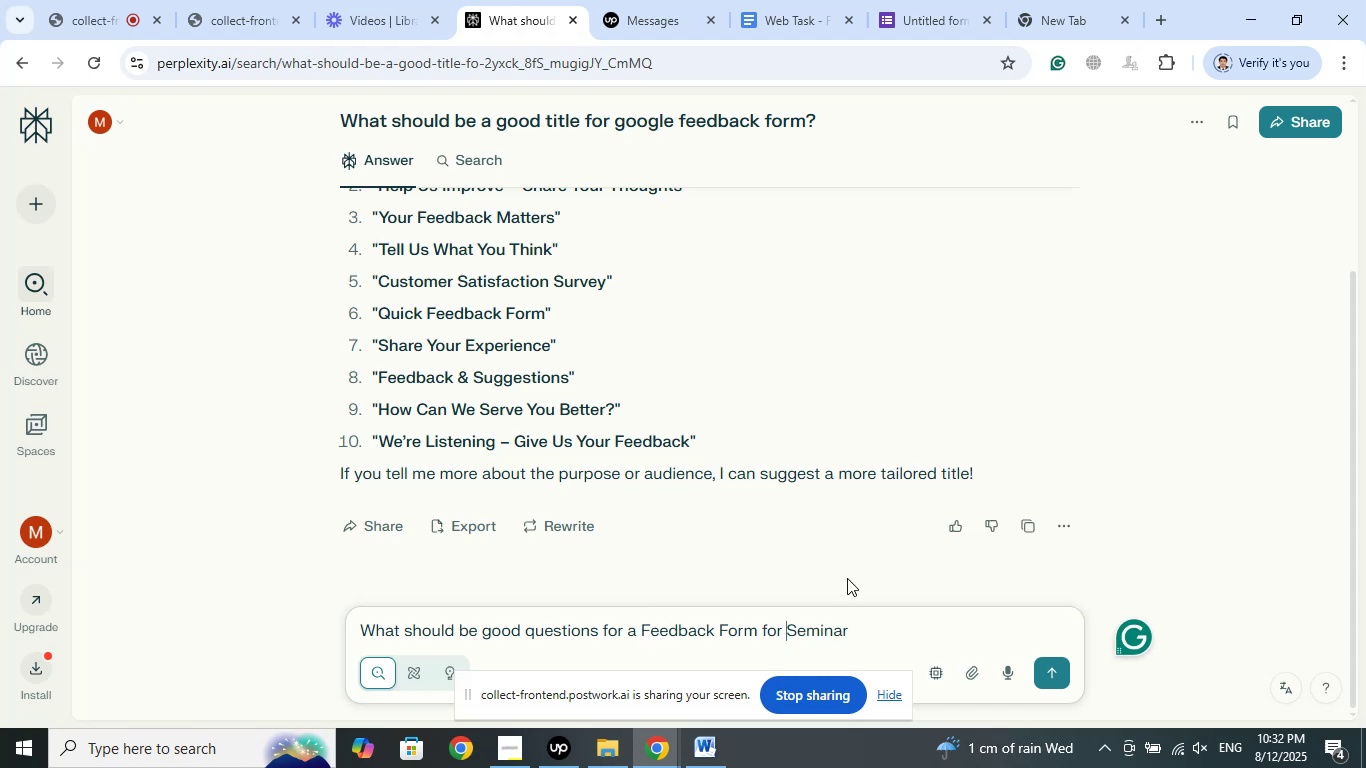 
key(Unknown)
 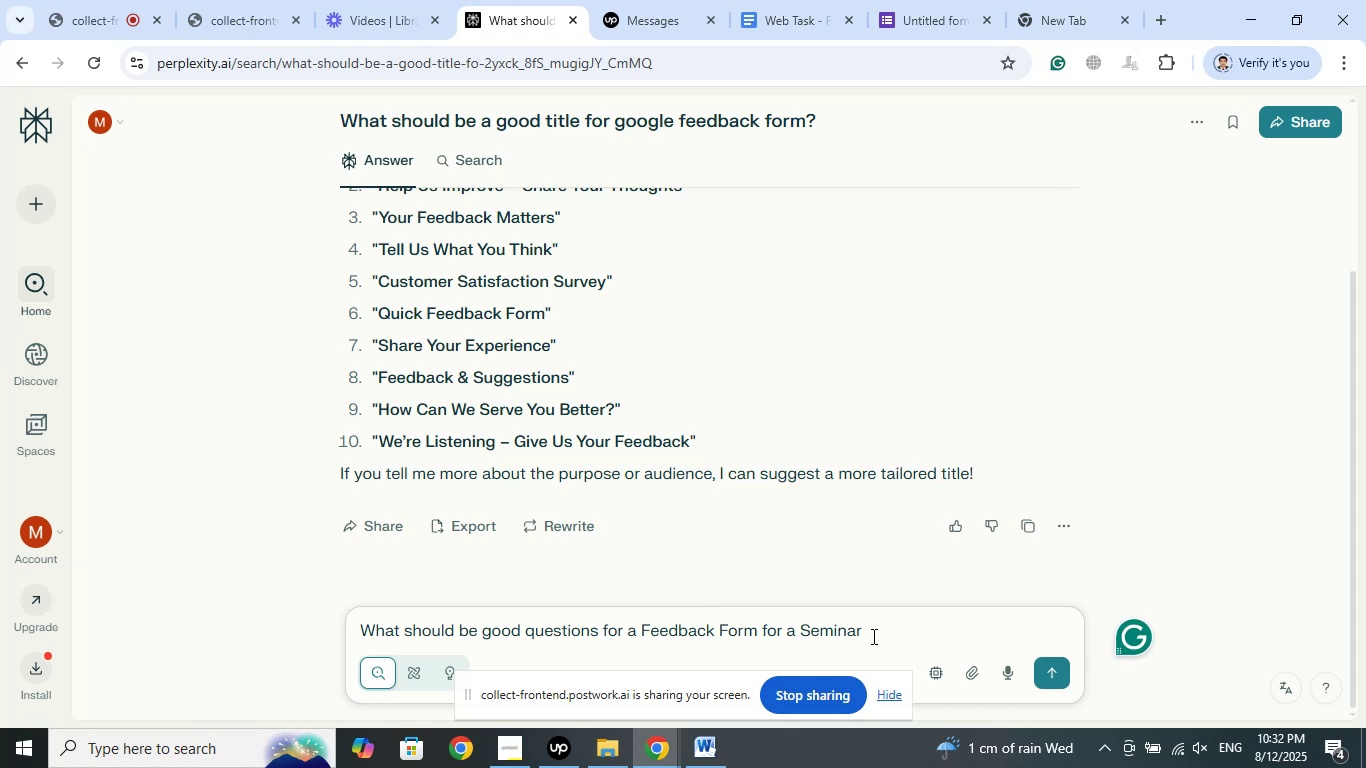 
left_click([864, 635])
 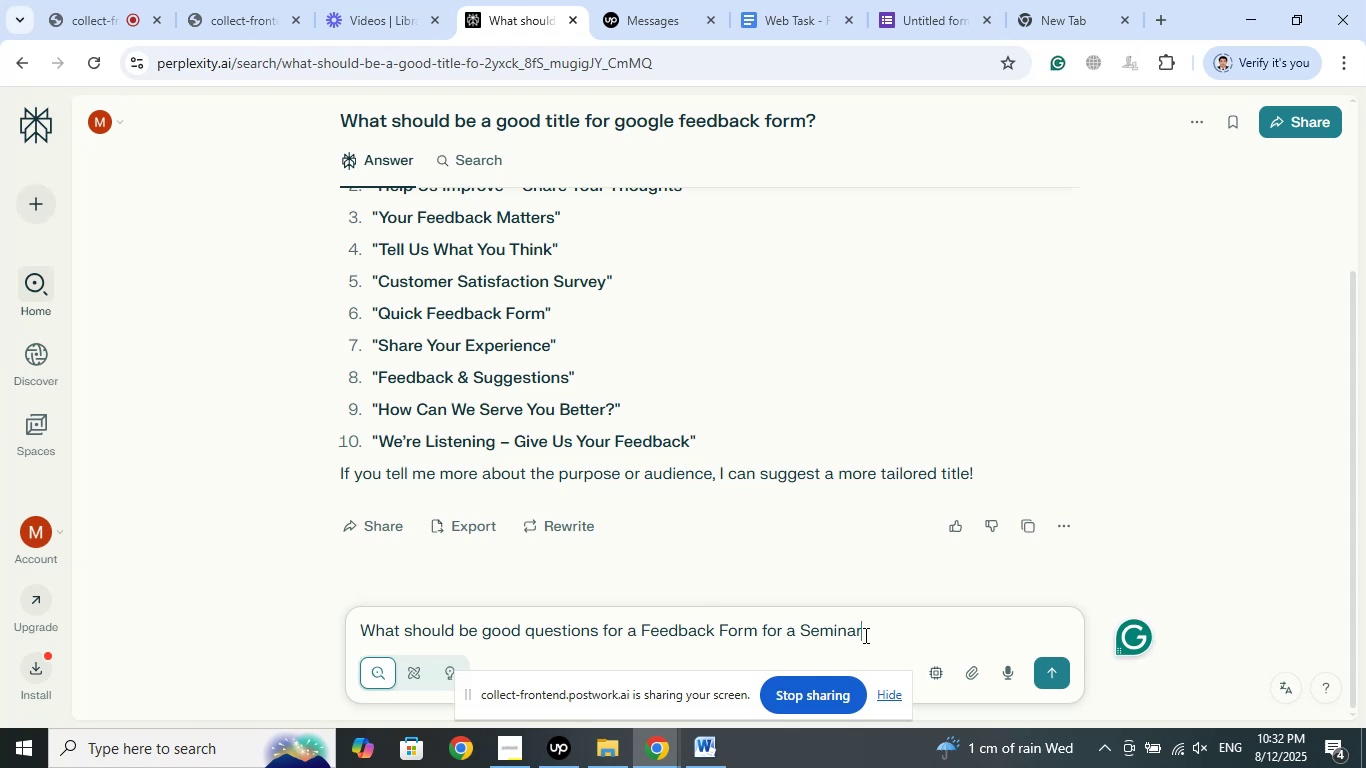 
left_click([1039, 665])
 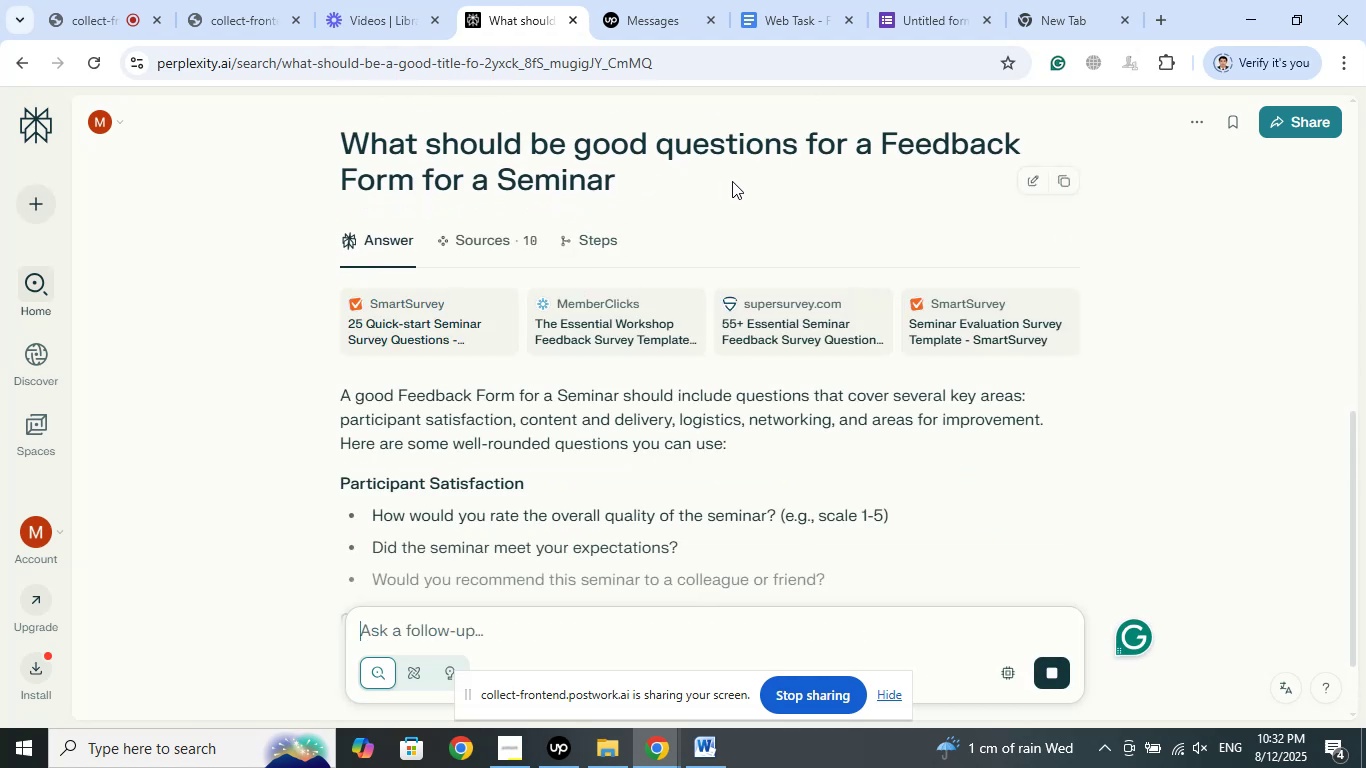 
wait(5.93)
 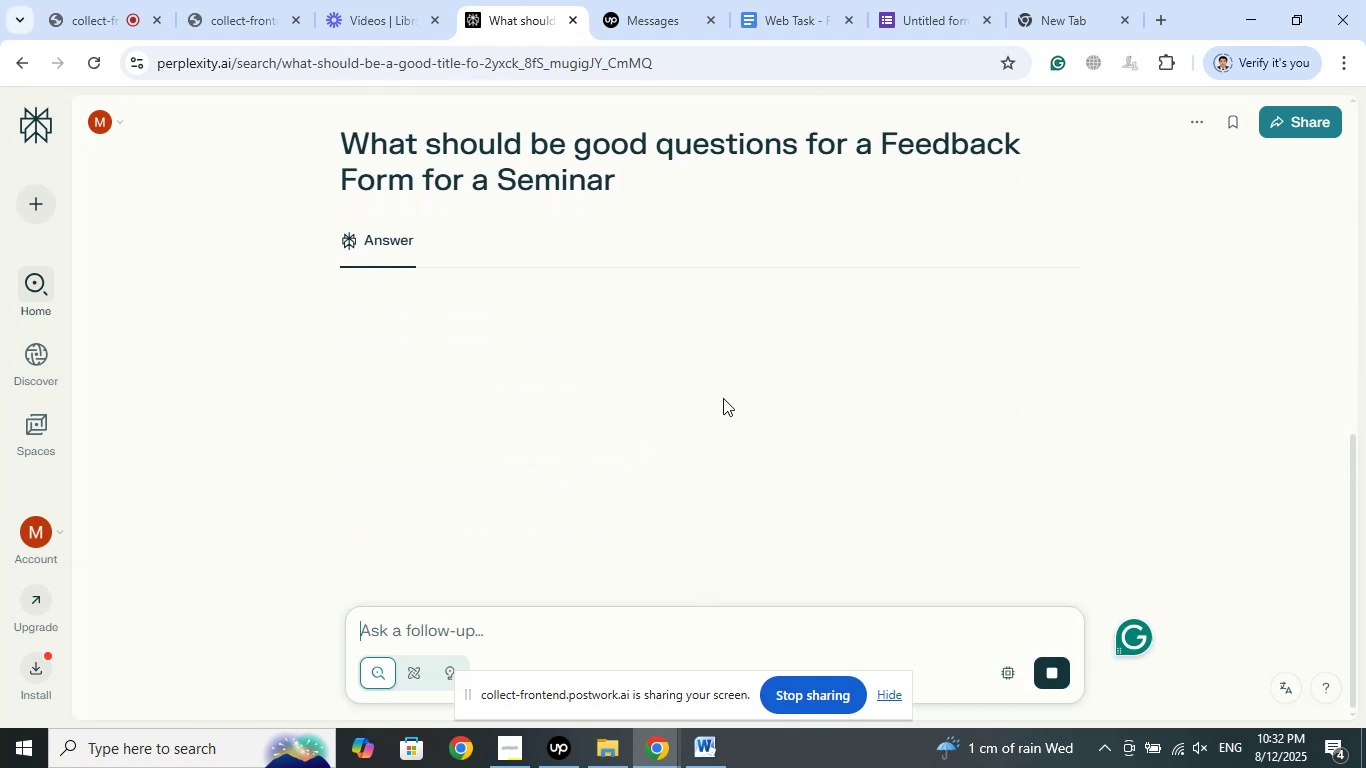 
left_click_drag(start_coordinate=[628, 180], to_coordinate=[345, 142])
 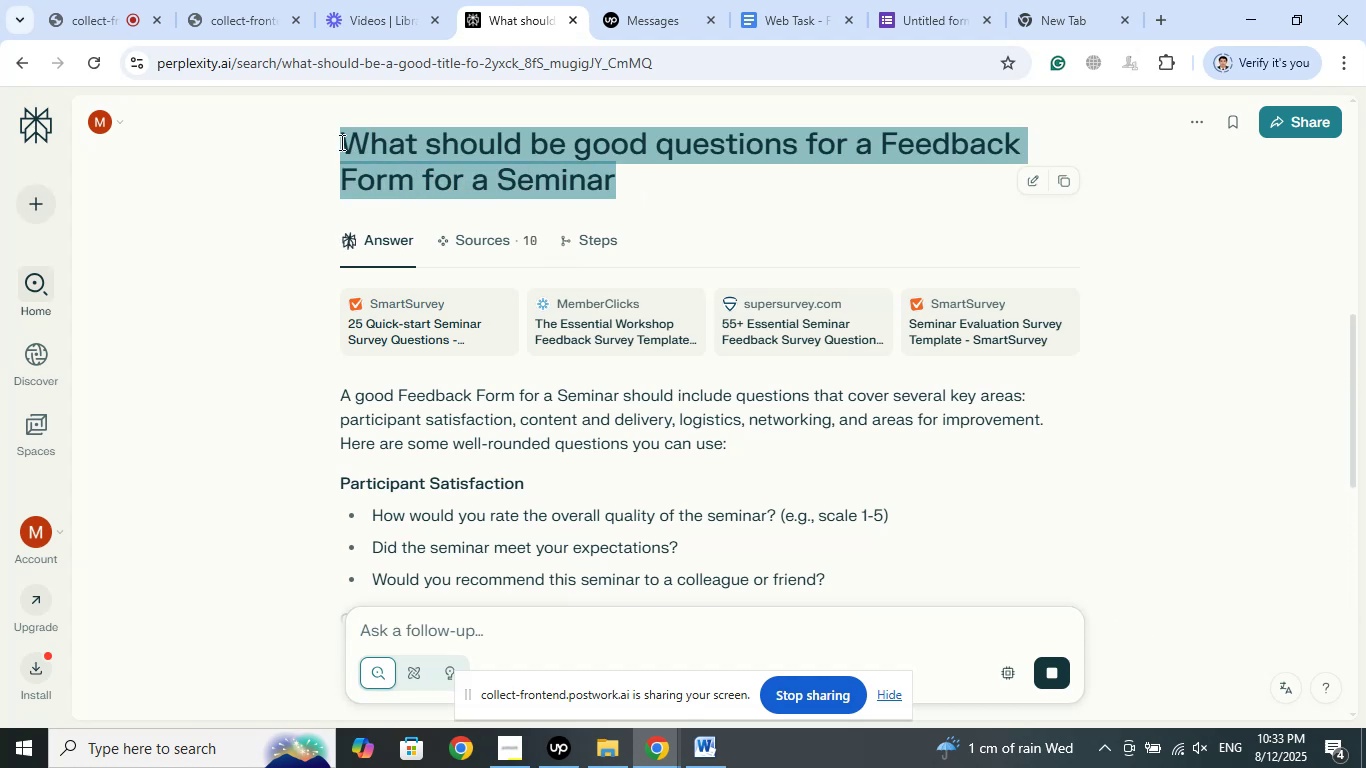 
right_click([340, 142])
 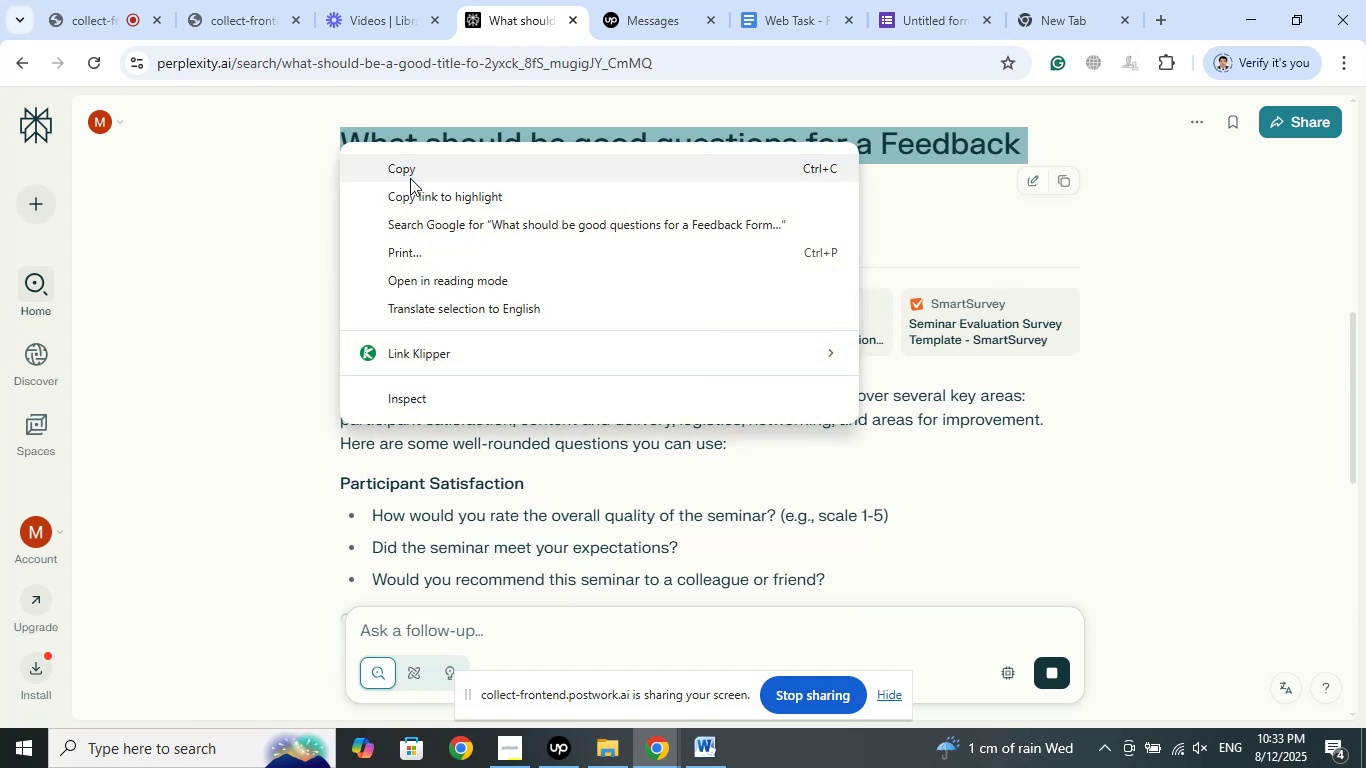 
left_click([410, 178])
 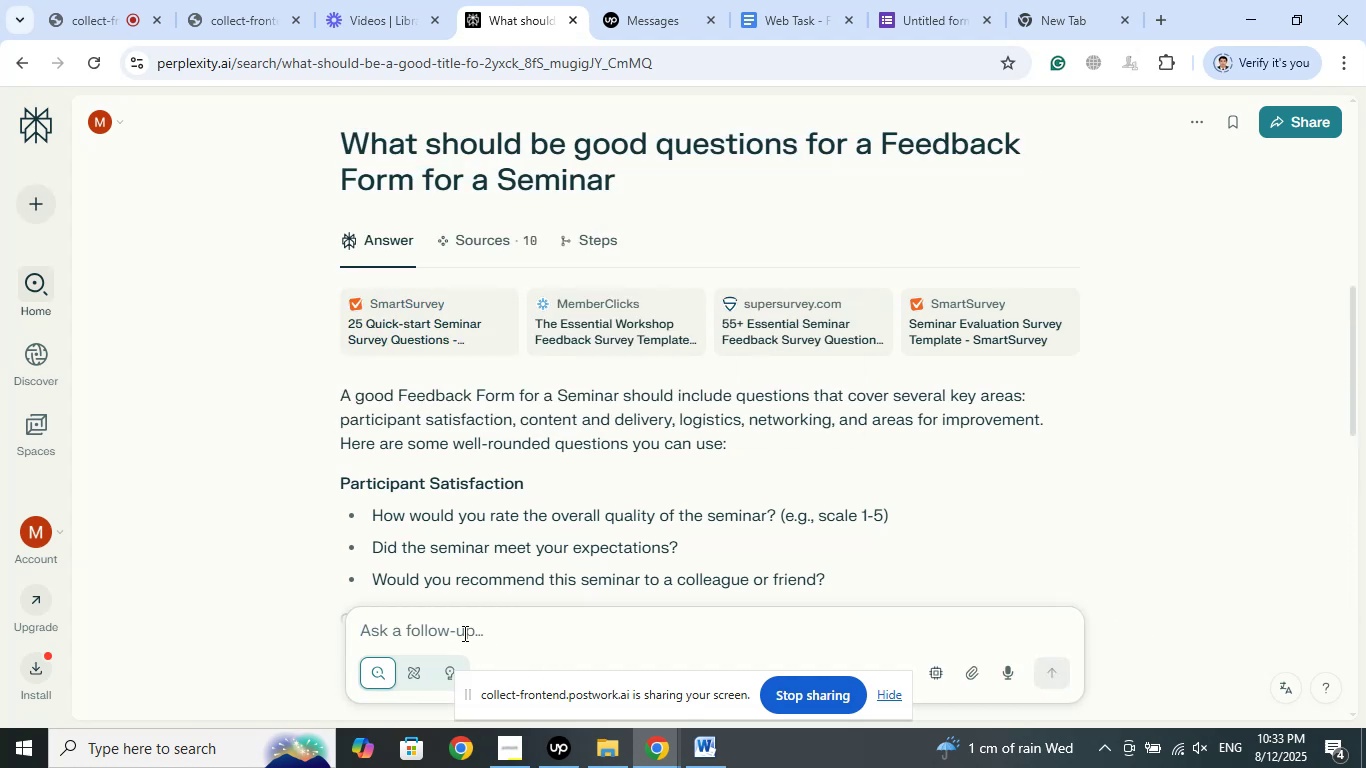 
left_click([460, 631])
 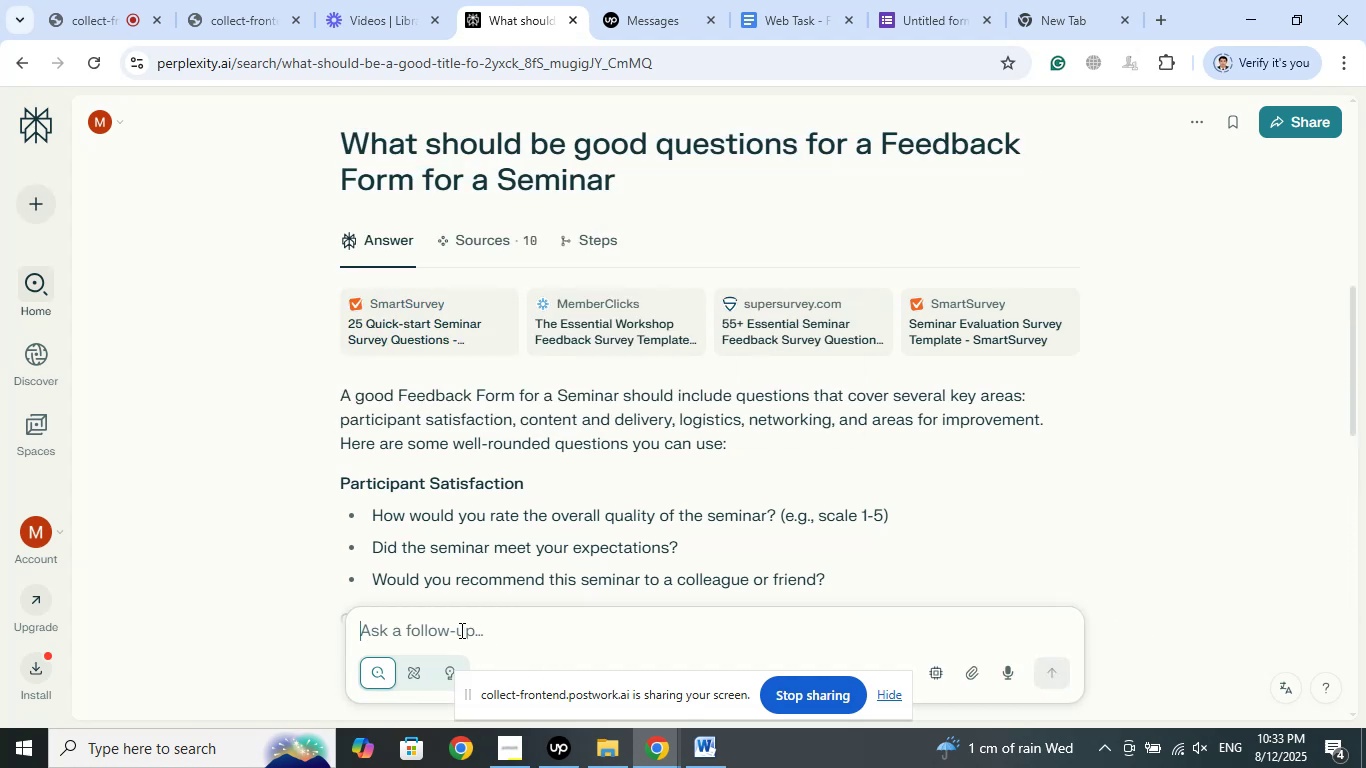 
right_click([460, 630])
 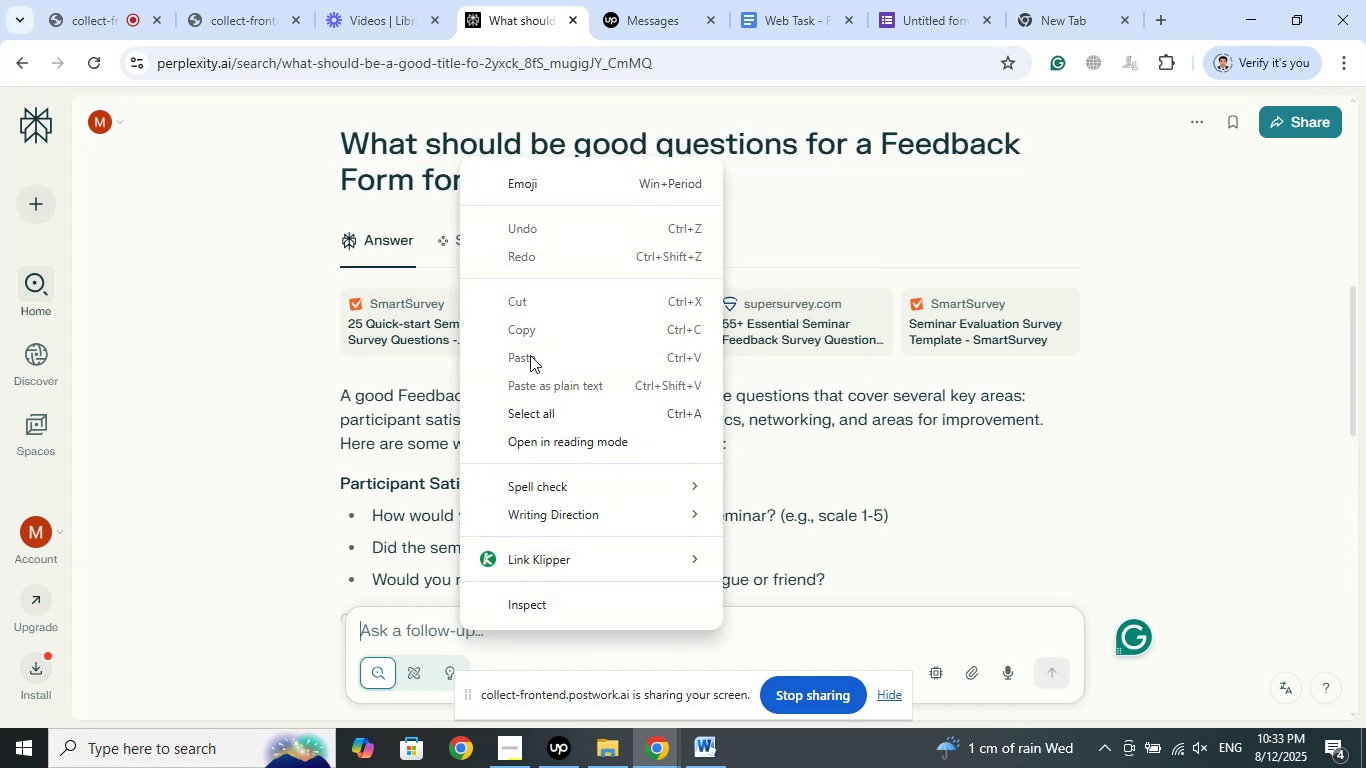 
left_click([530, 355])
 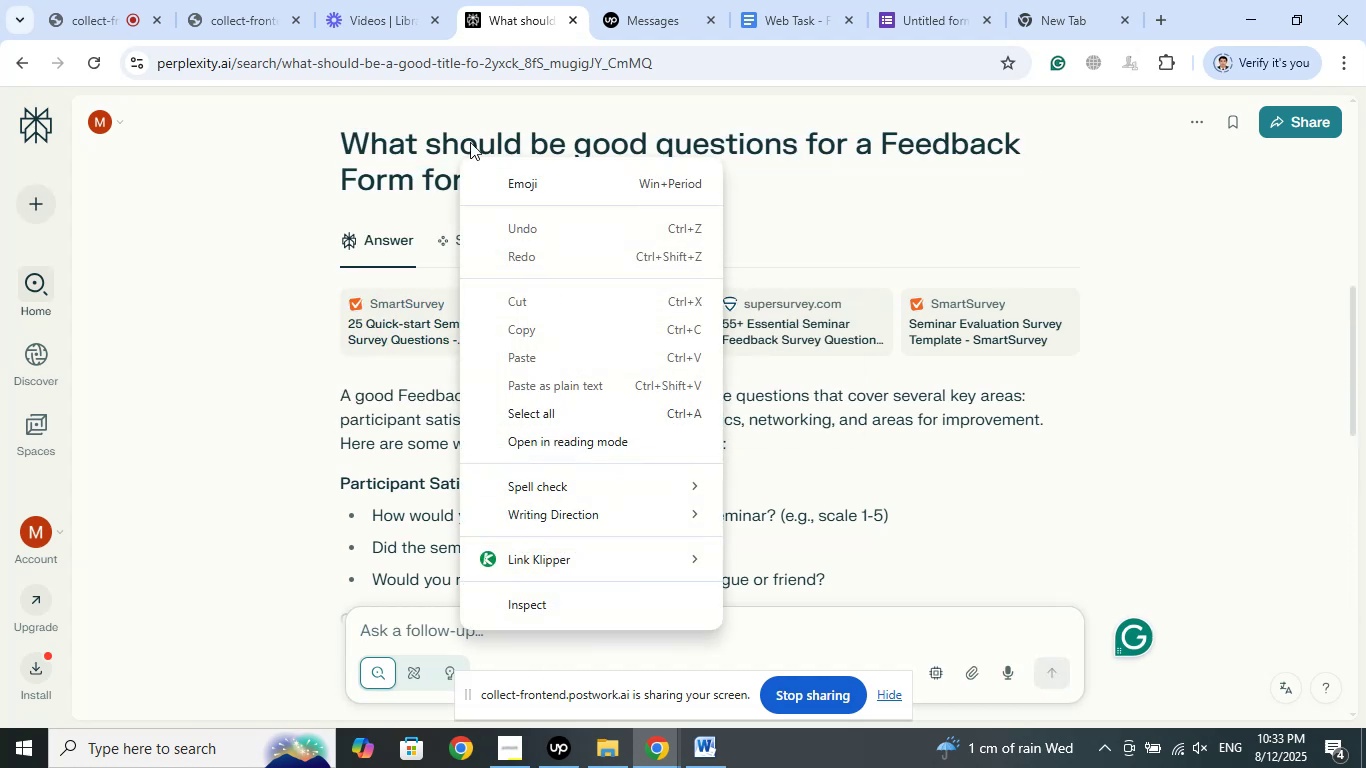 
left_click([406, 148])
 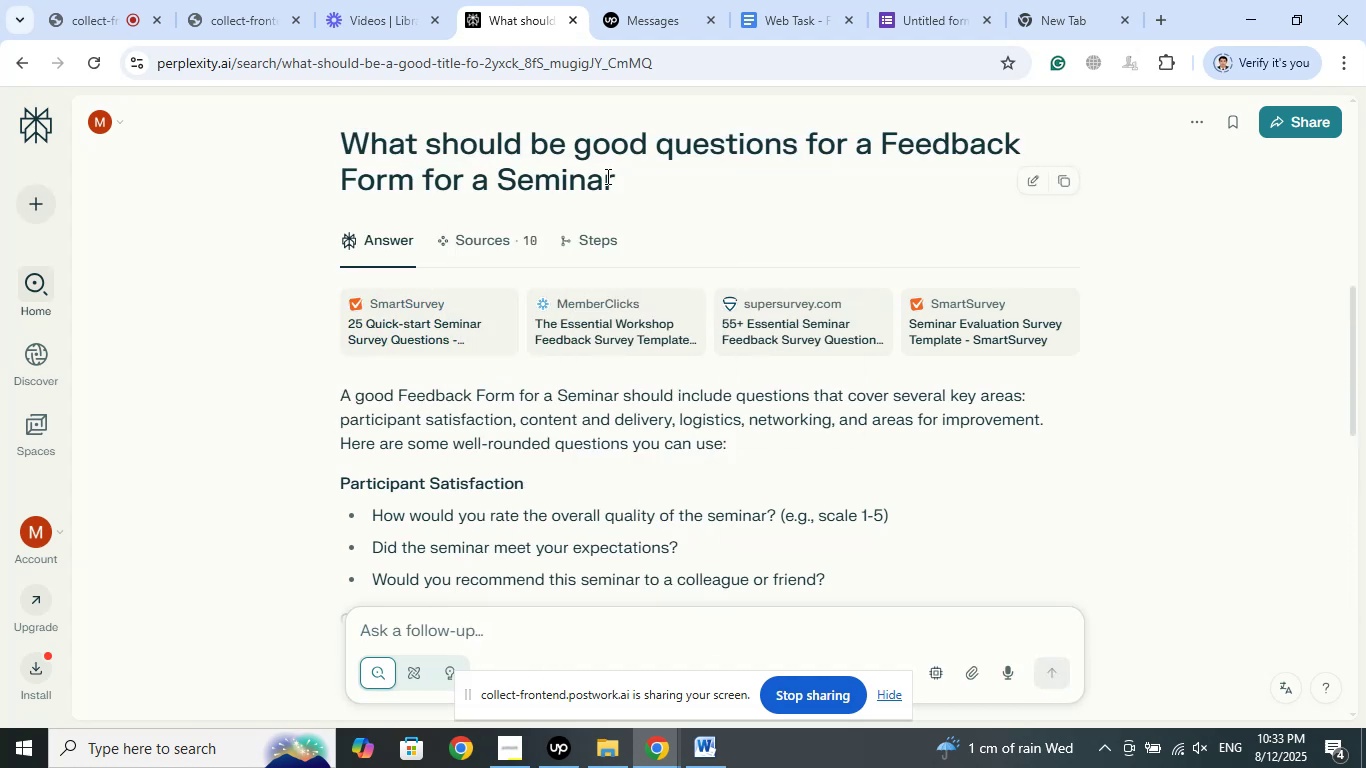 
left_click_drag(start_coordinate=[635, 179], to_coordinate=[341, 137])
 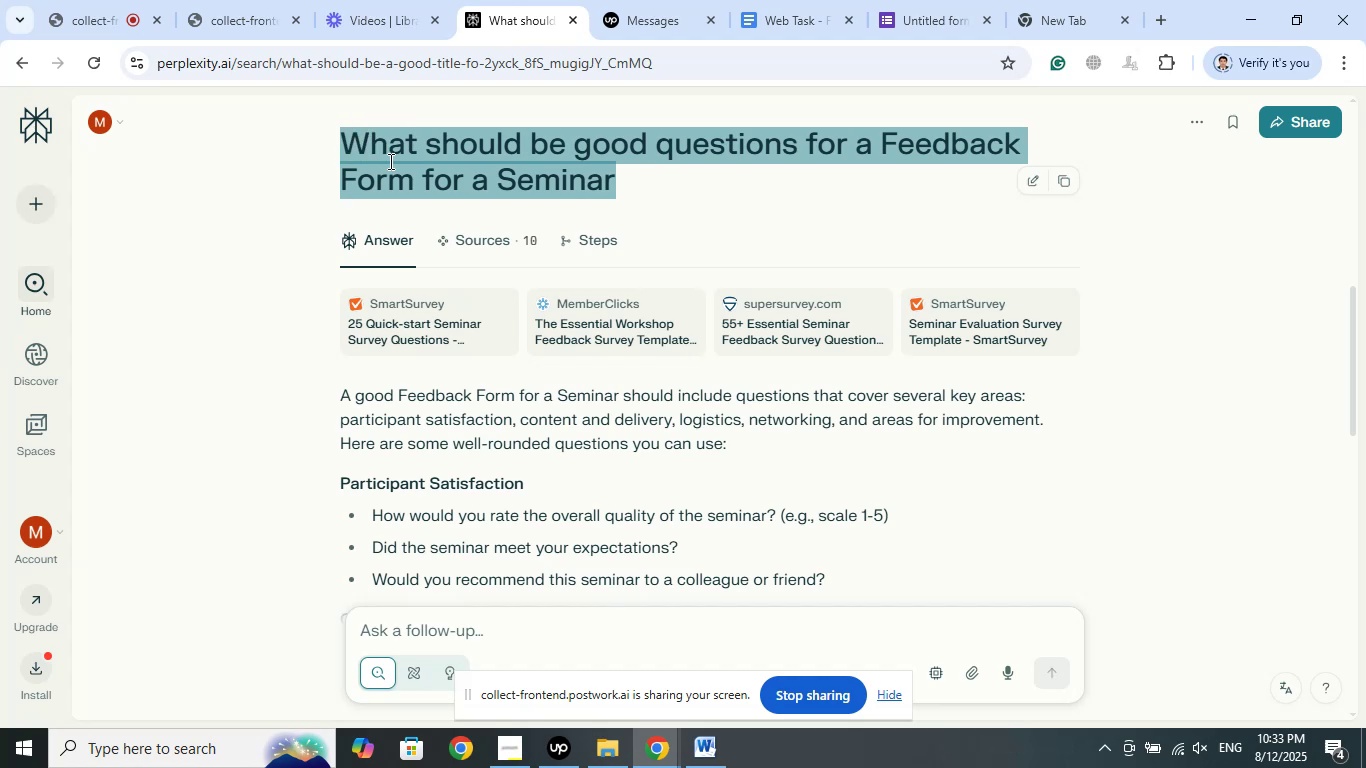 
right_click([389, 161])
 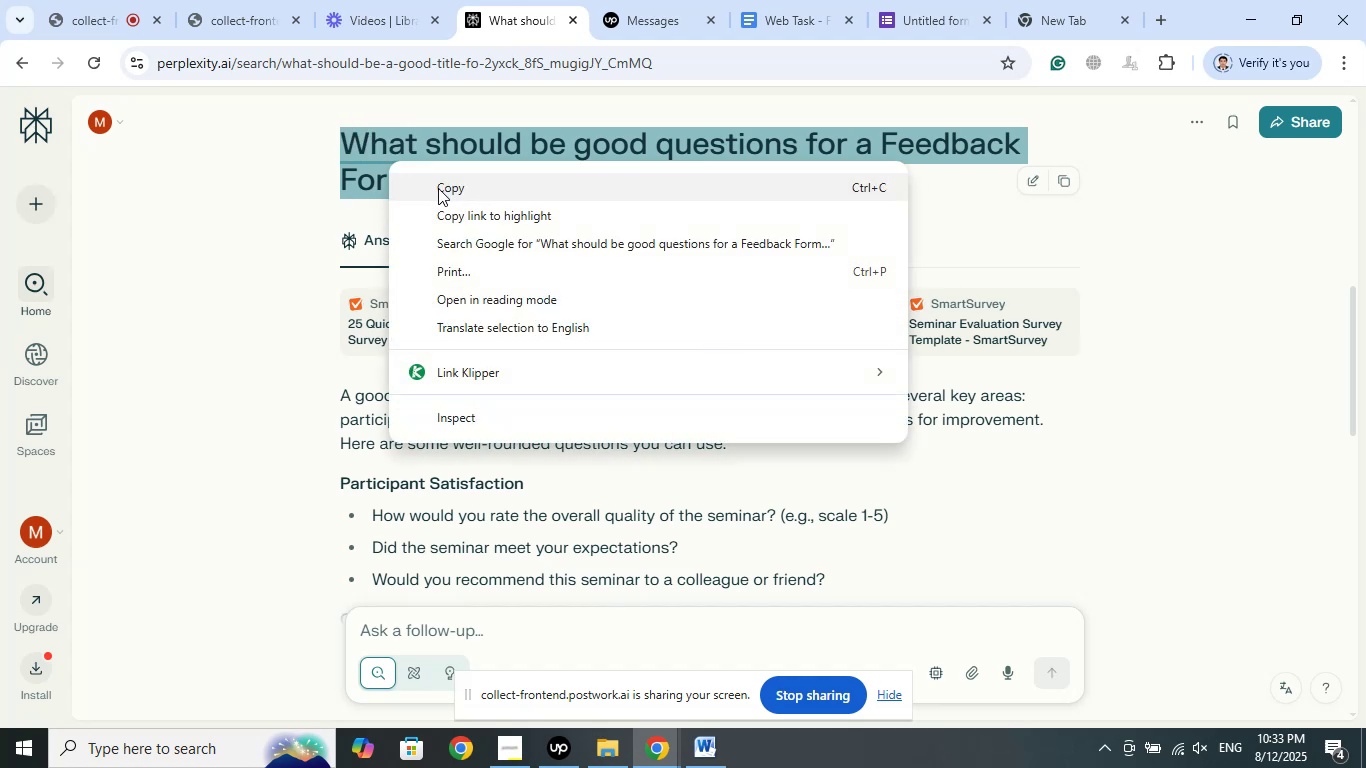 
left_click([438, 188])
 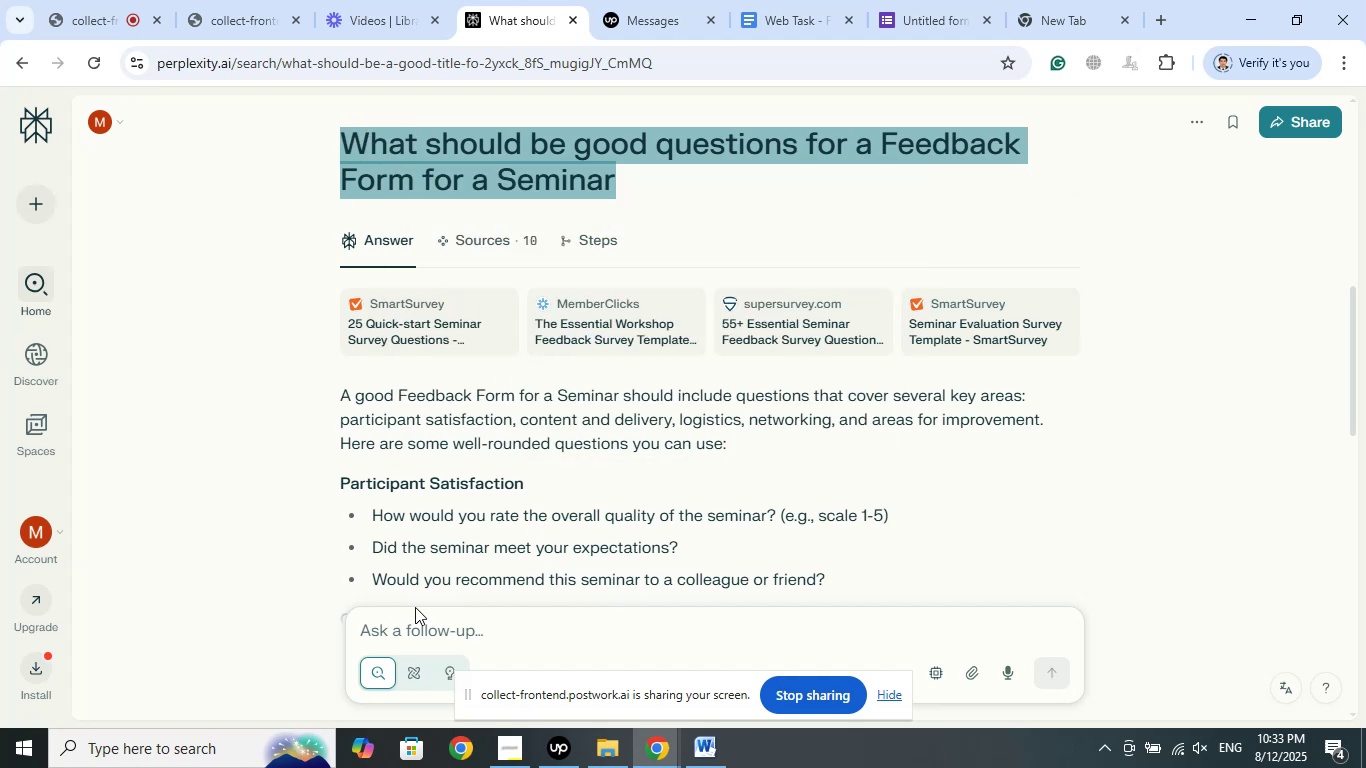 
left_click([415, 607])
 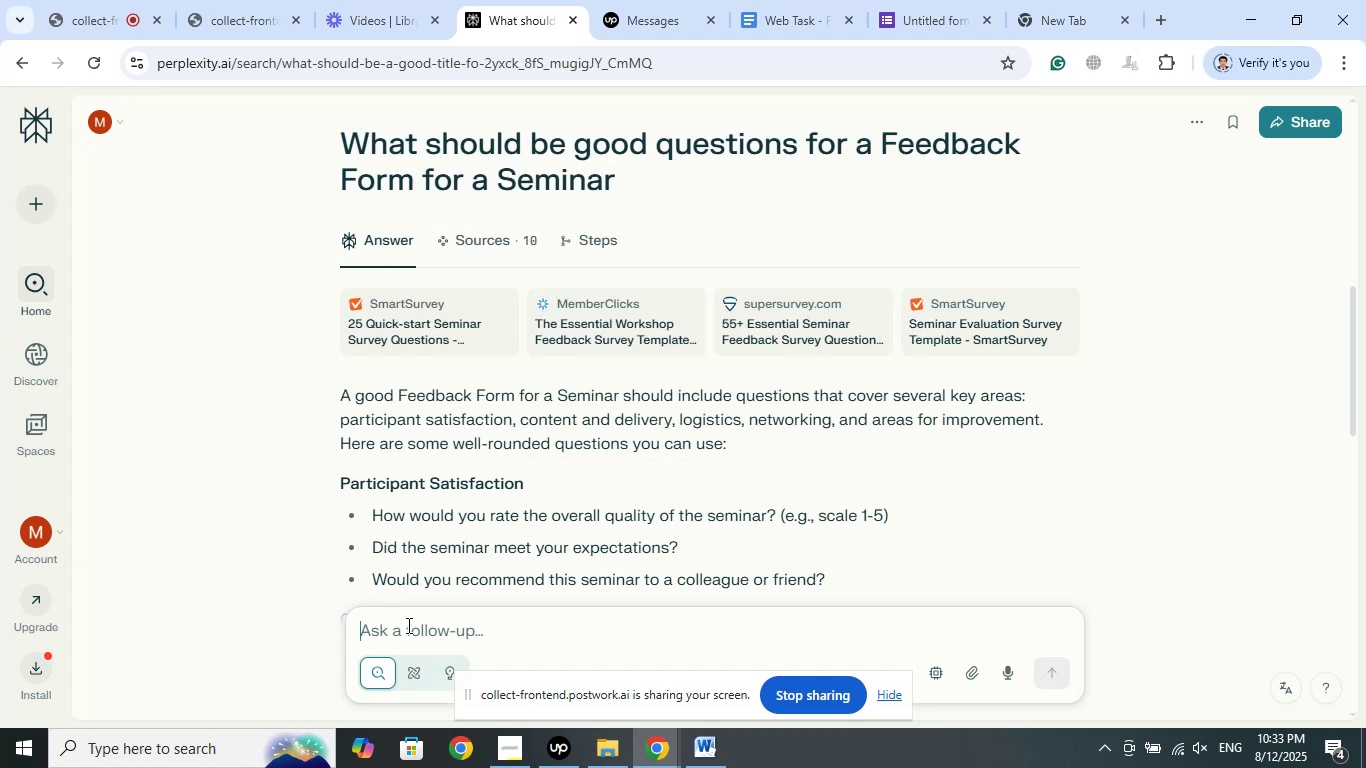 
double_click([407, 625])
 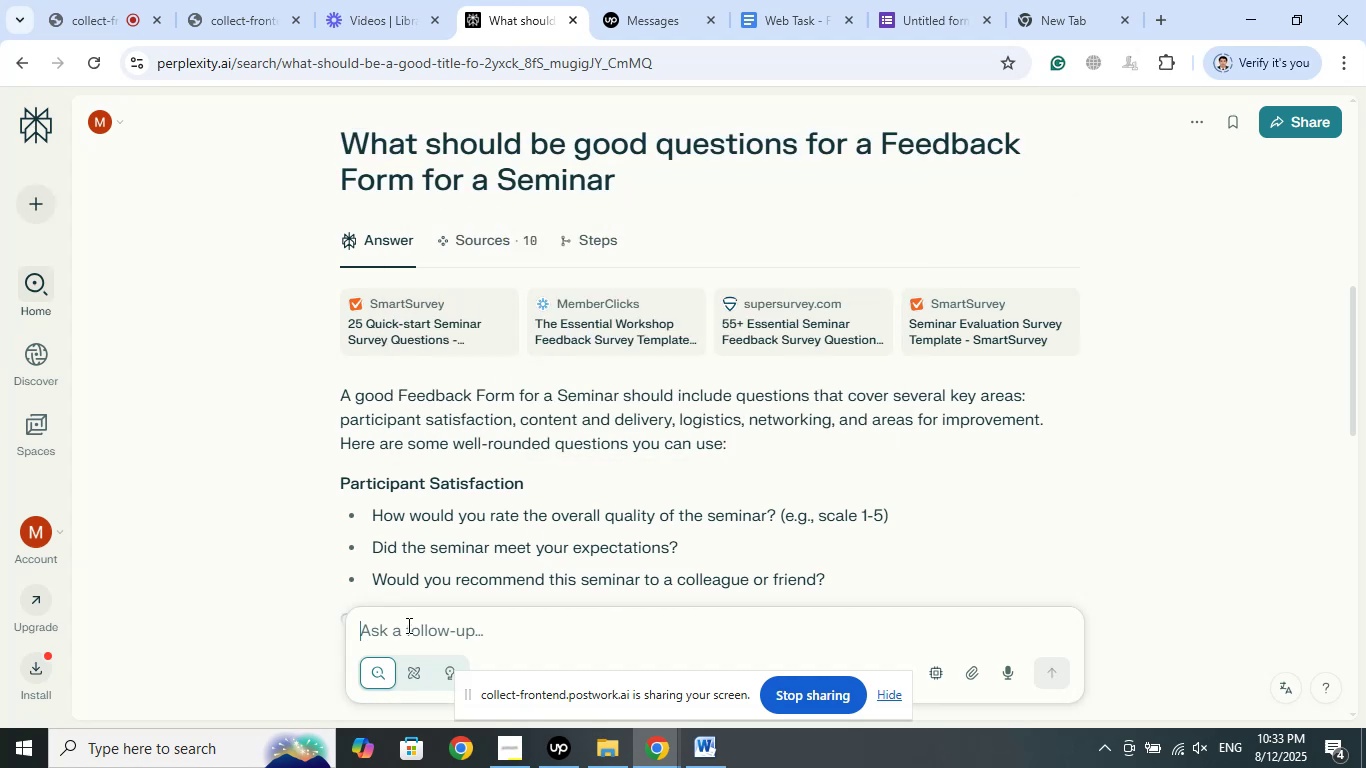 
right_click([407, 625])
 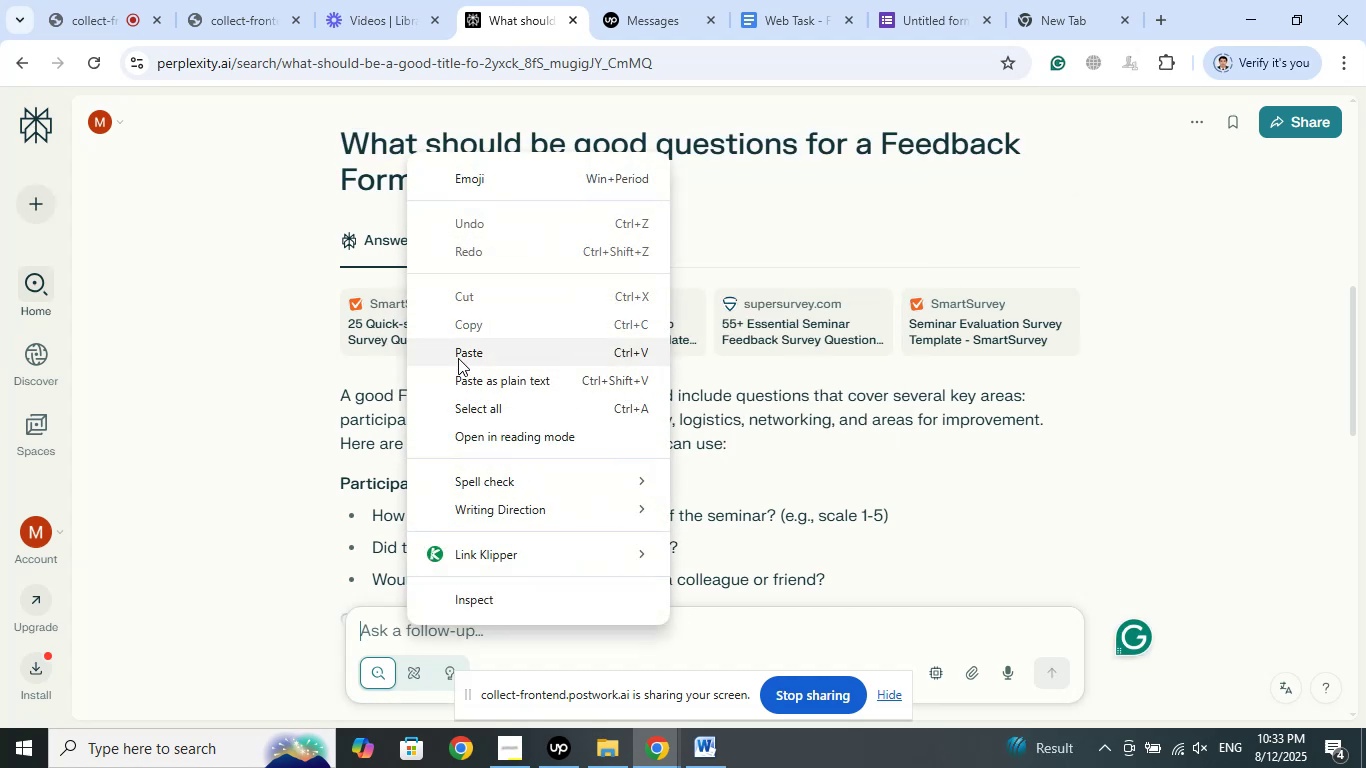 
left_click([457, 348])
 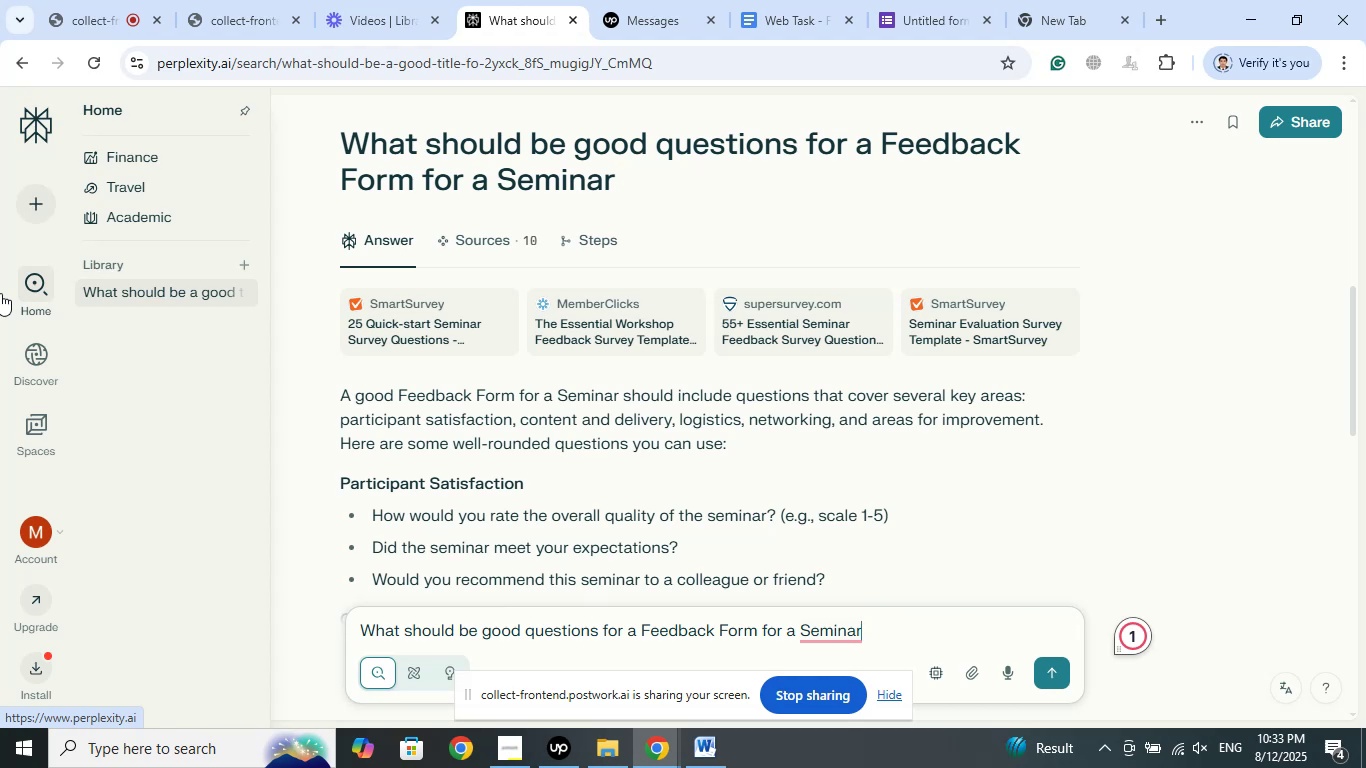 
wait(36.06)
 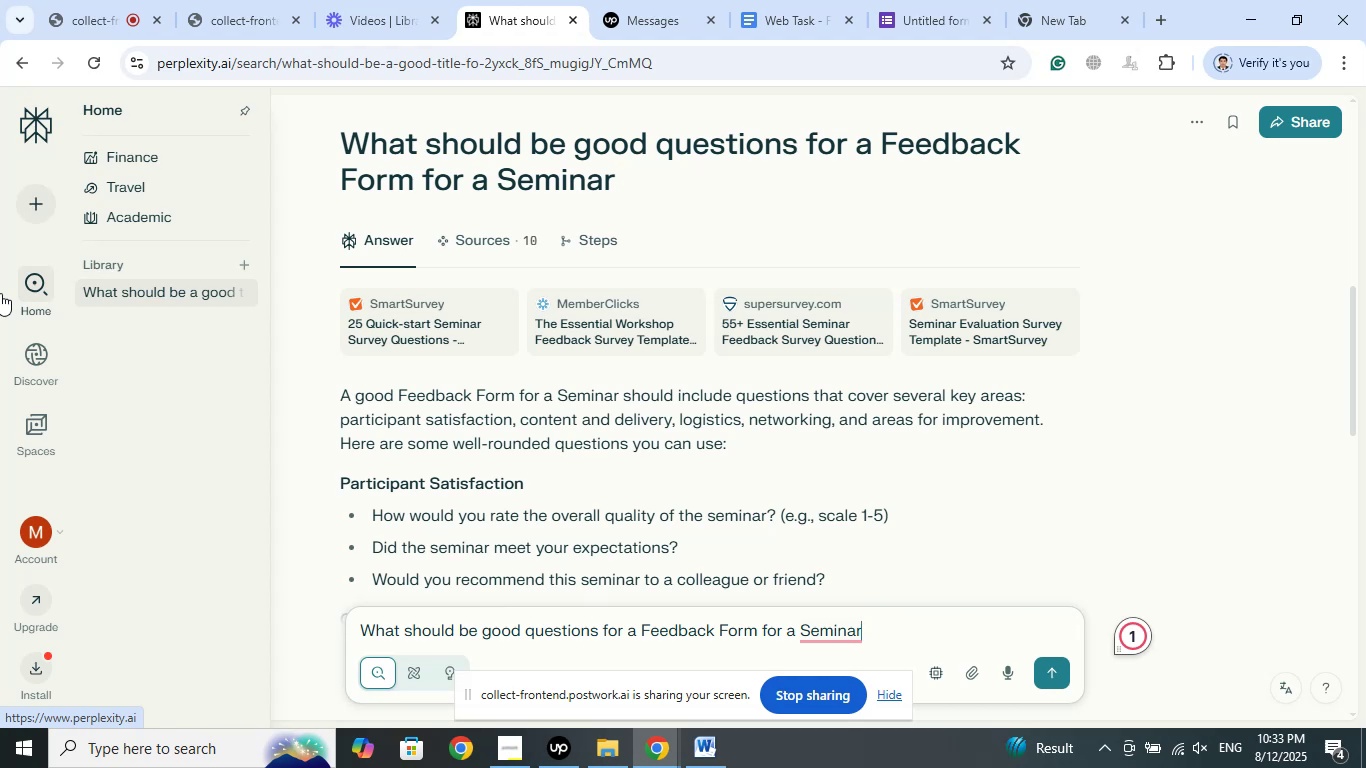 
hold_key(key=ArrowLeft, duration=1.51)
 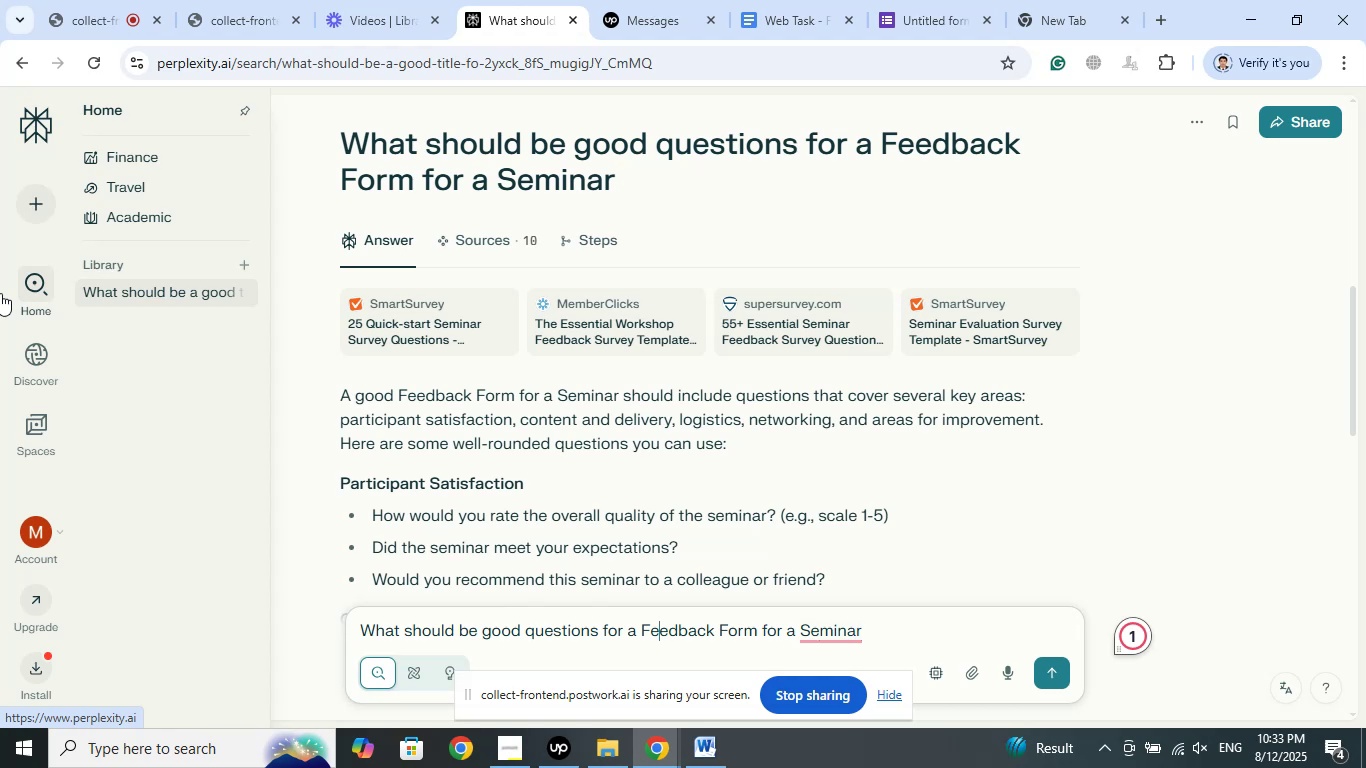 
key(ArrowLeft)
 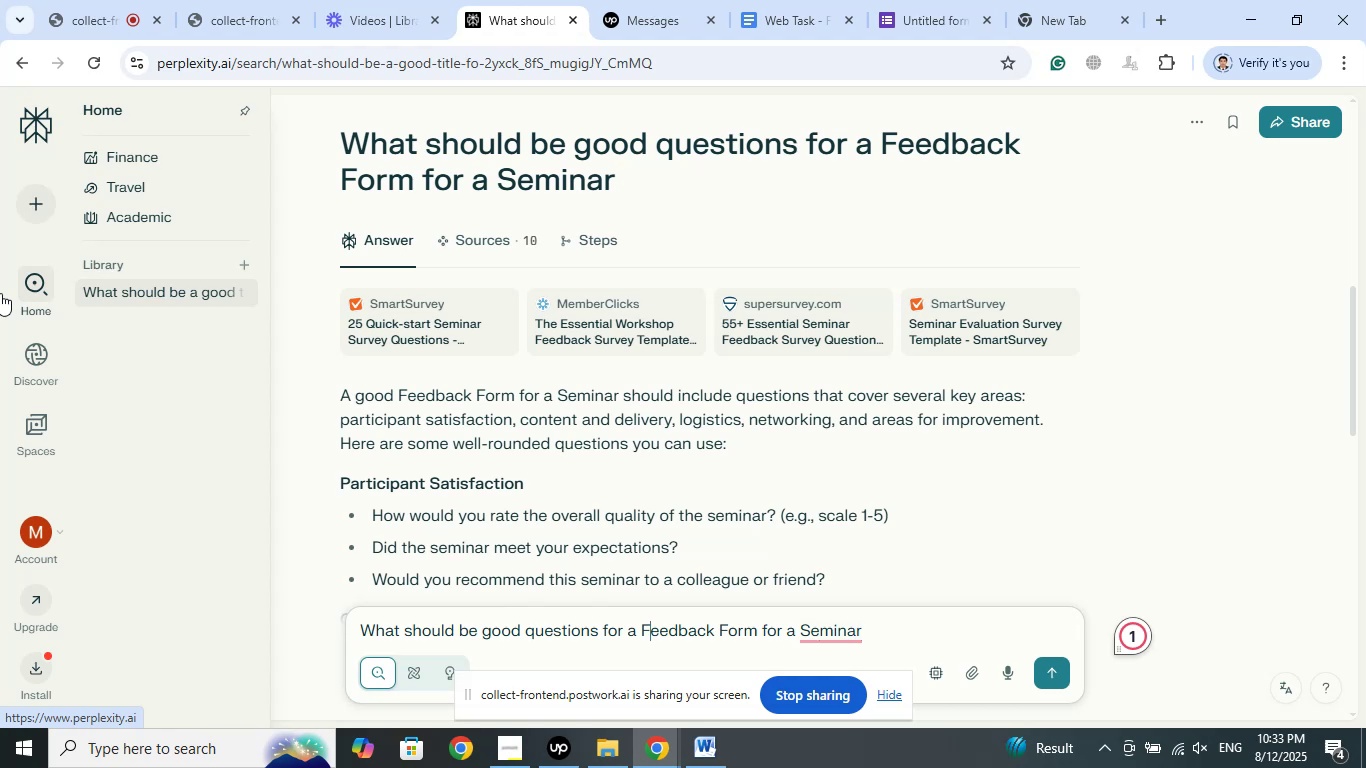 
key(ArrowLeft)
 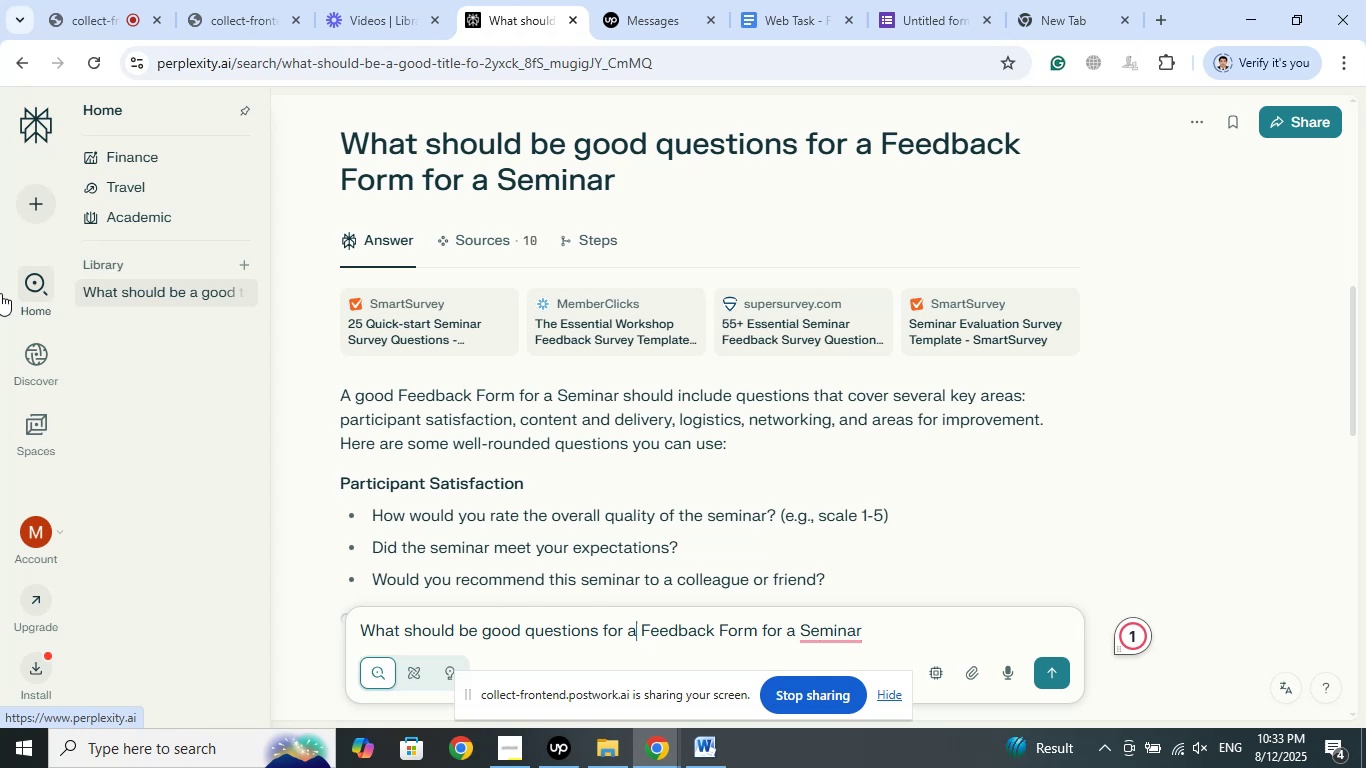 
key(ArrowLeft)
 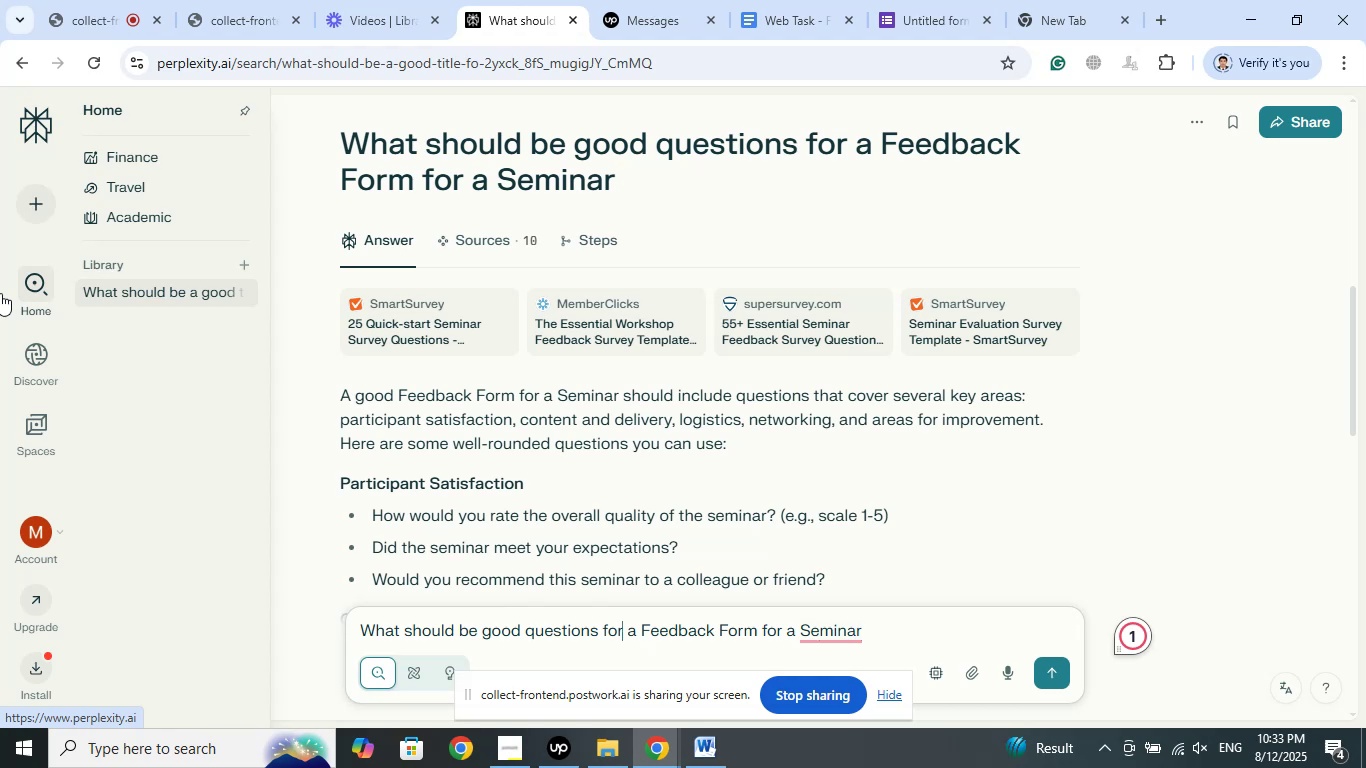 
key(ArrowLeft)
 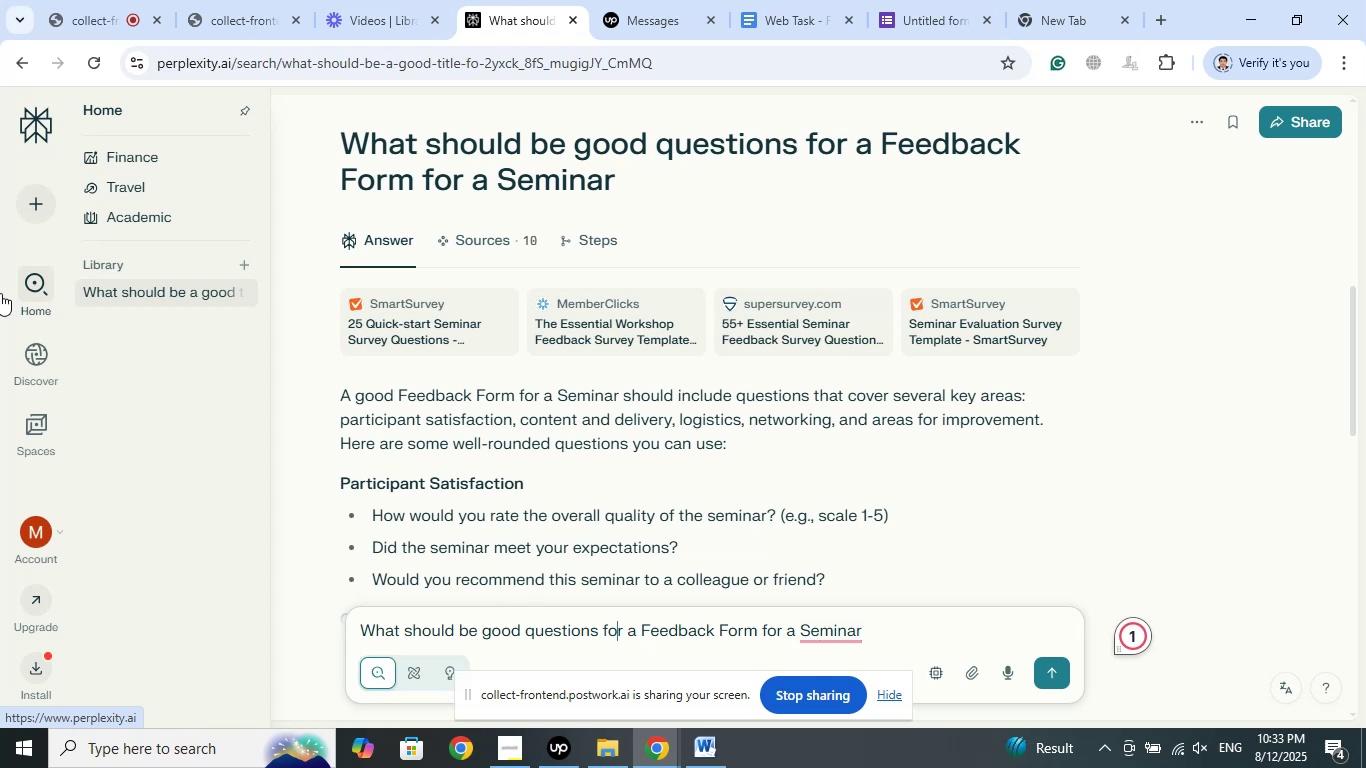 
key(ArrowLeft)
 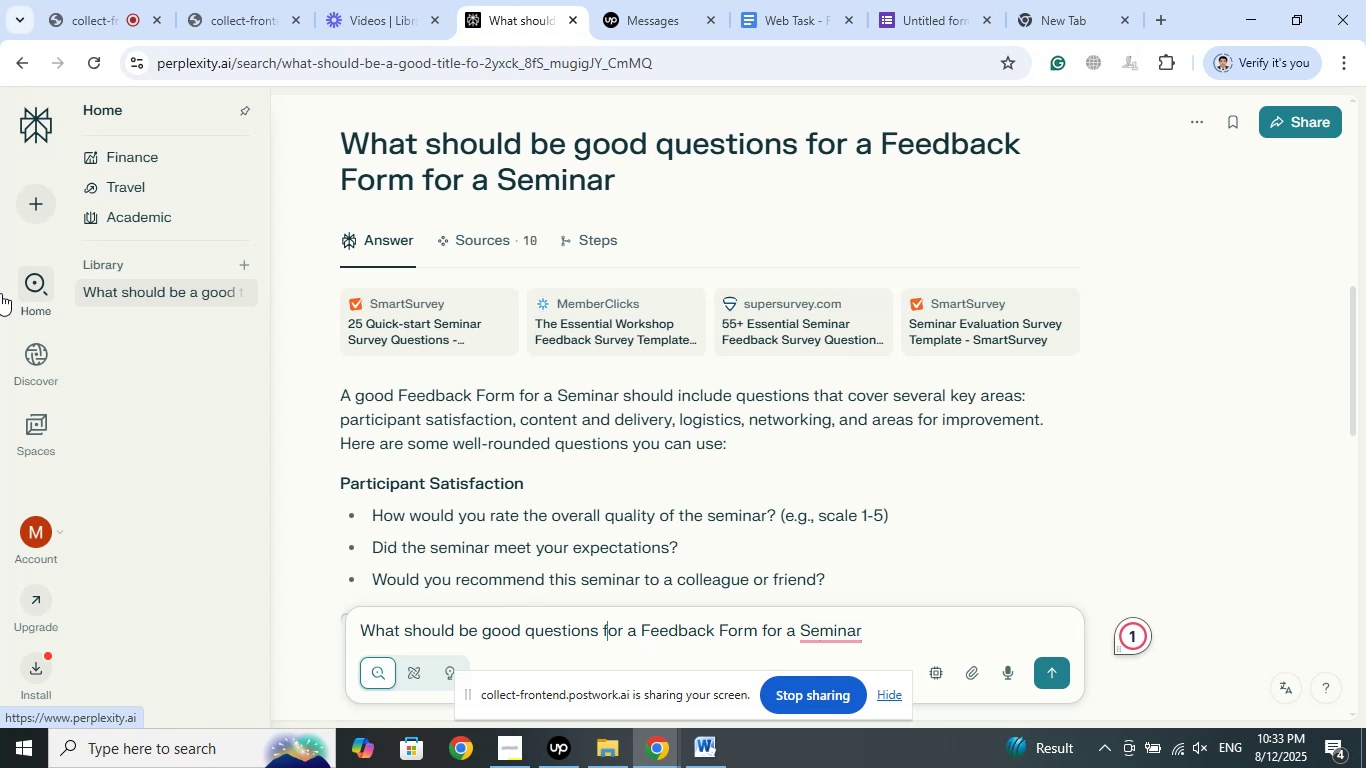 
key(ArrowLeft)
 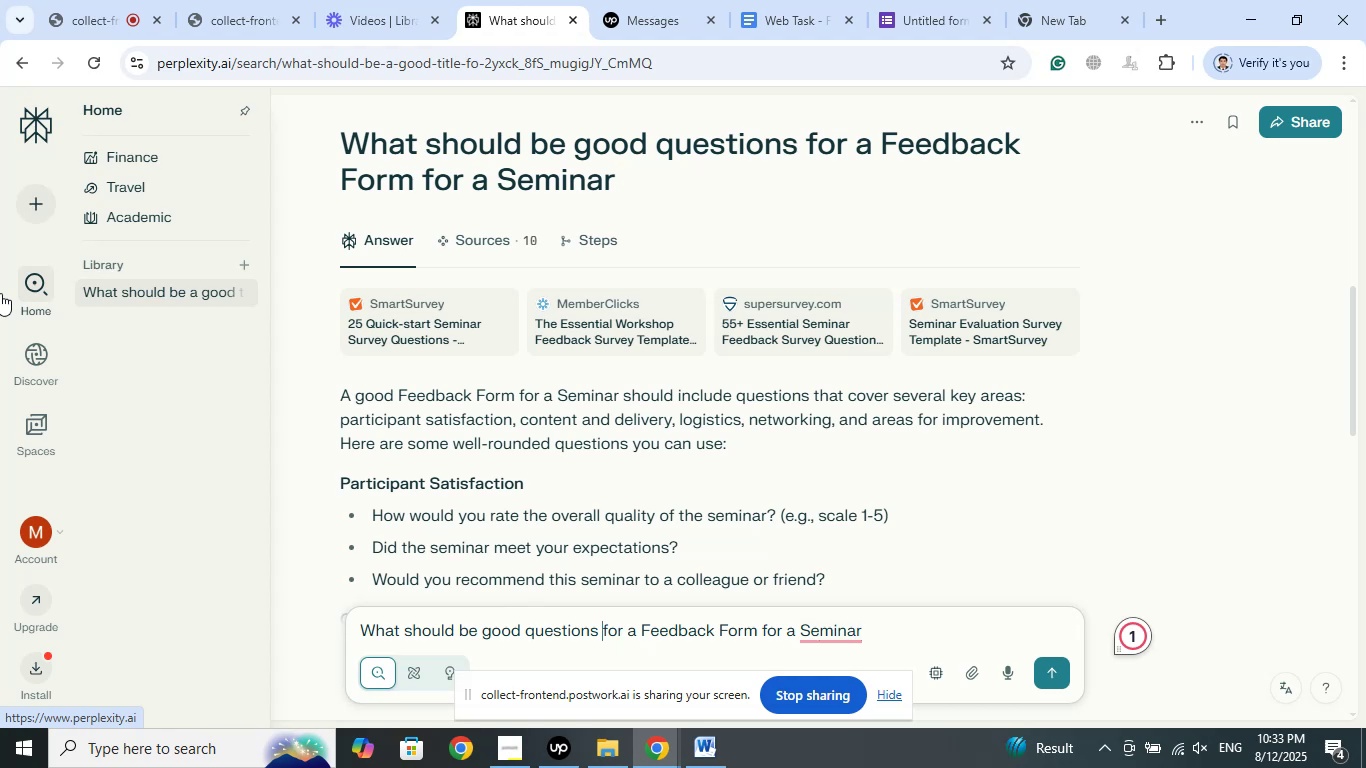 
key(ArrowLeft)
 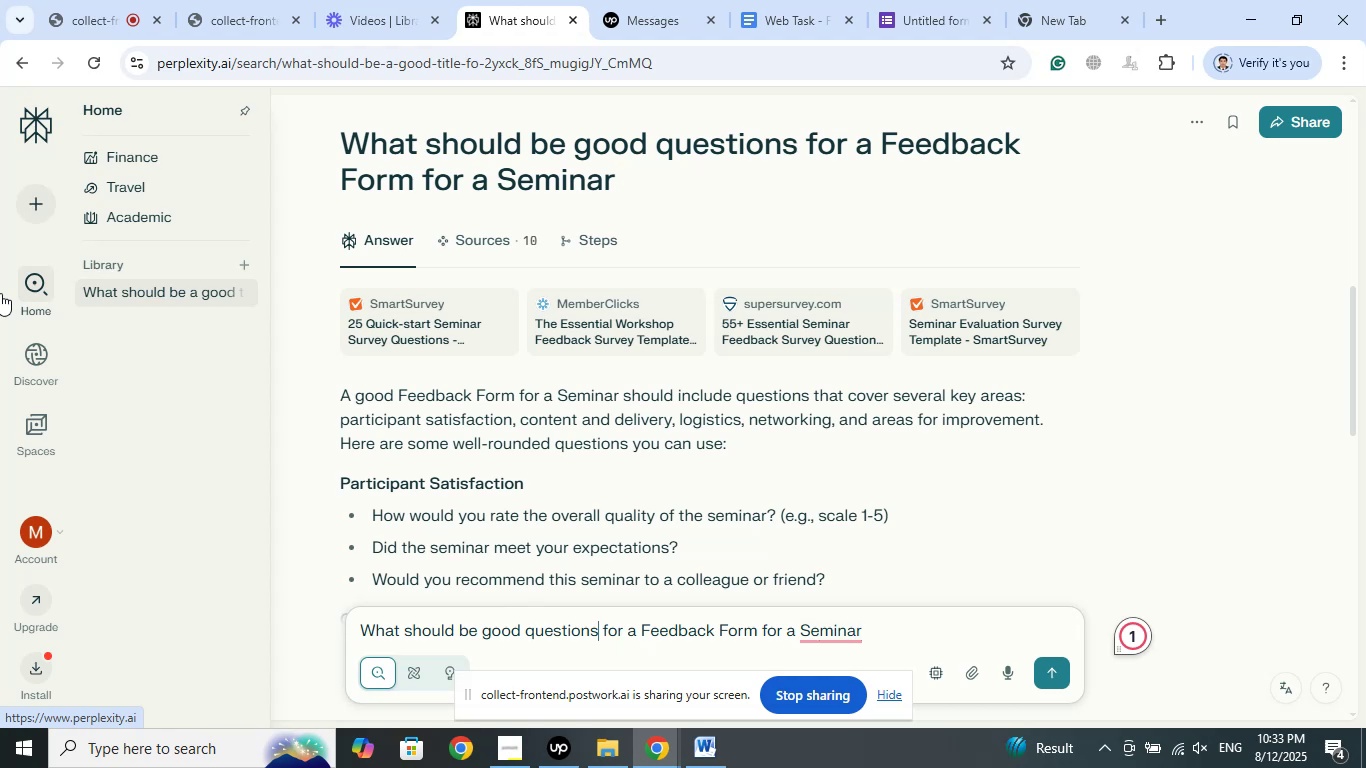 
type( of a google form)
 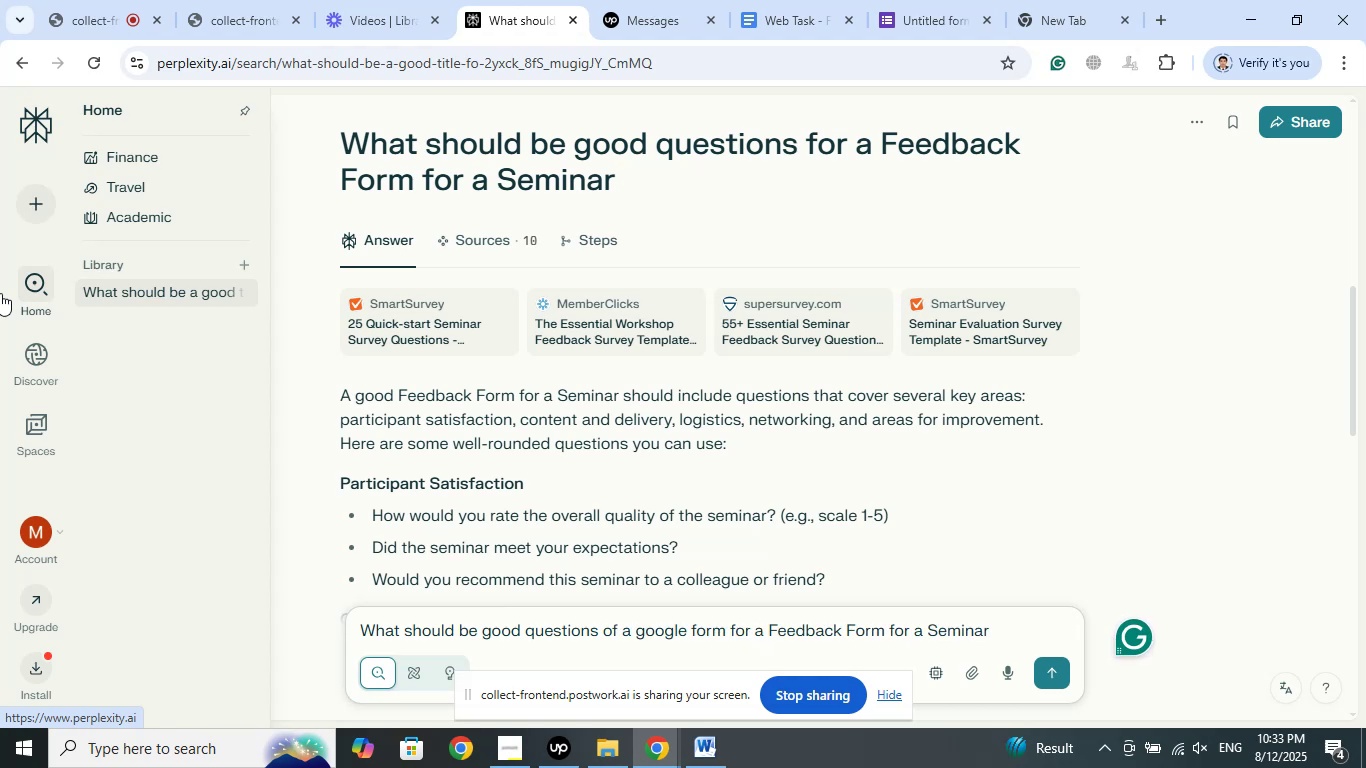 
key(Enter)
 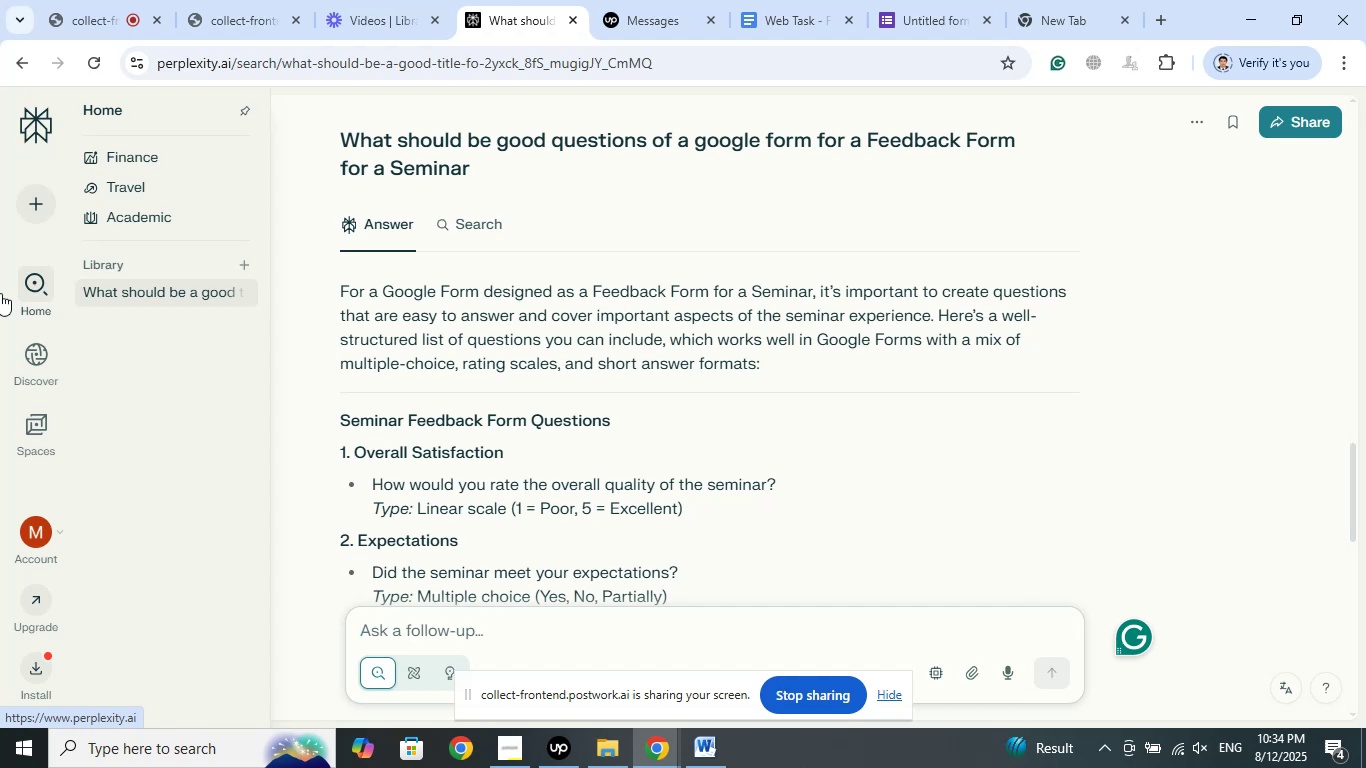 
wait(61.25)
 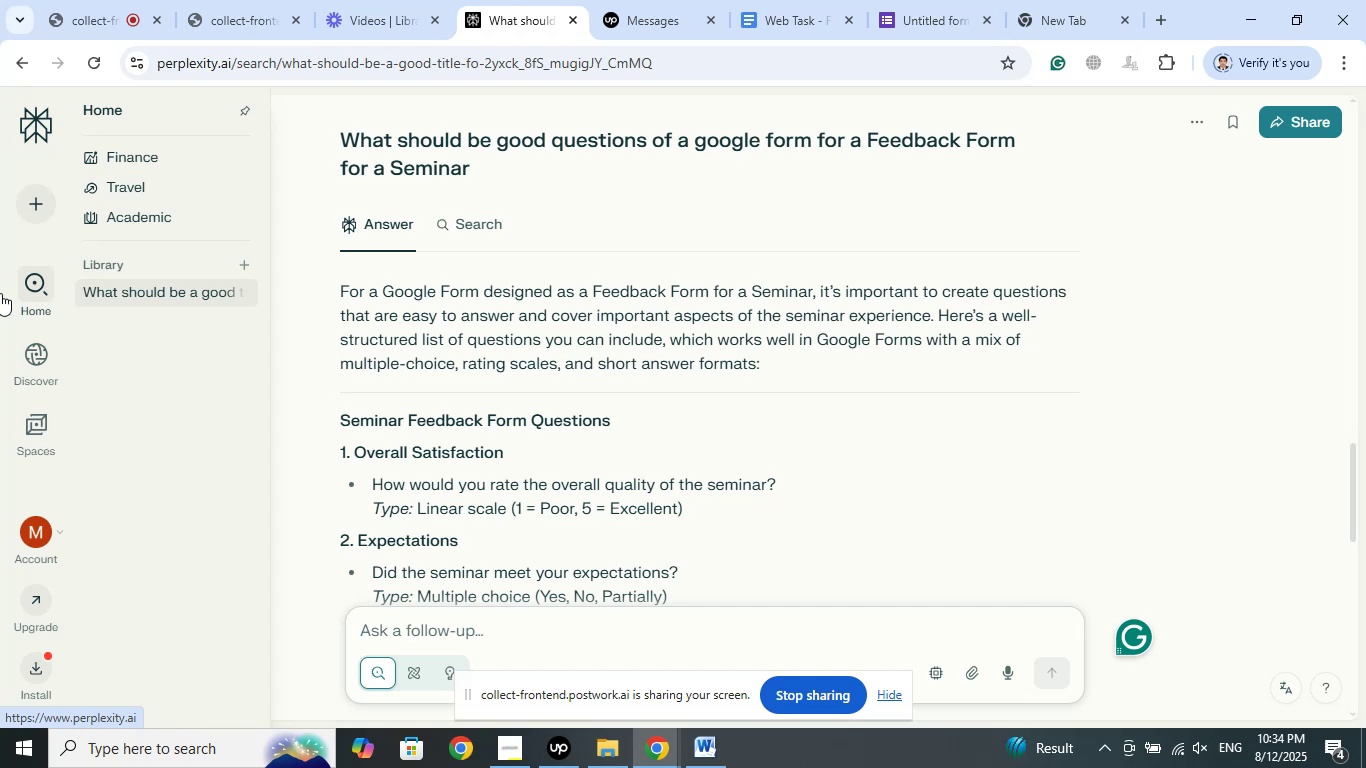 
scroll: coordinate [713, 444], scroll_direction: down, amount: 1.0
 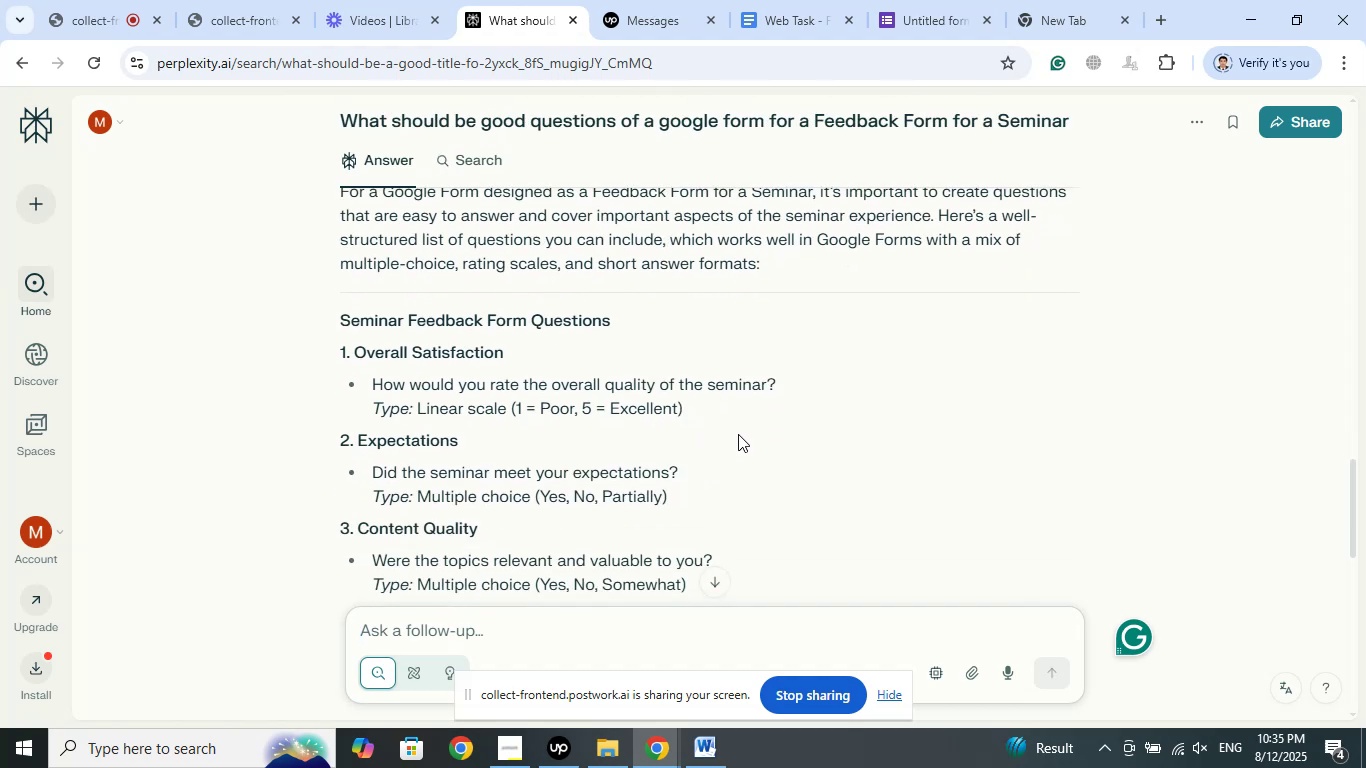 
wait(11.41)
 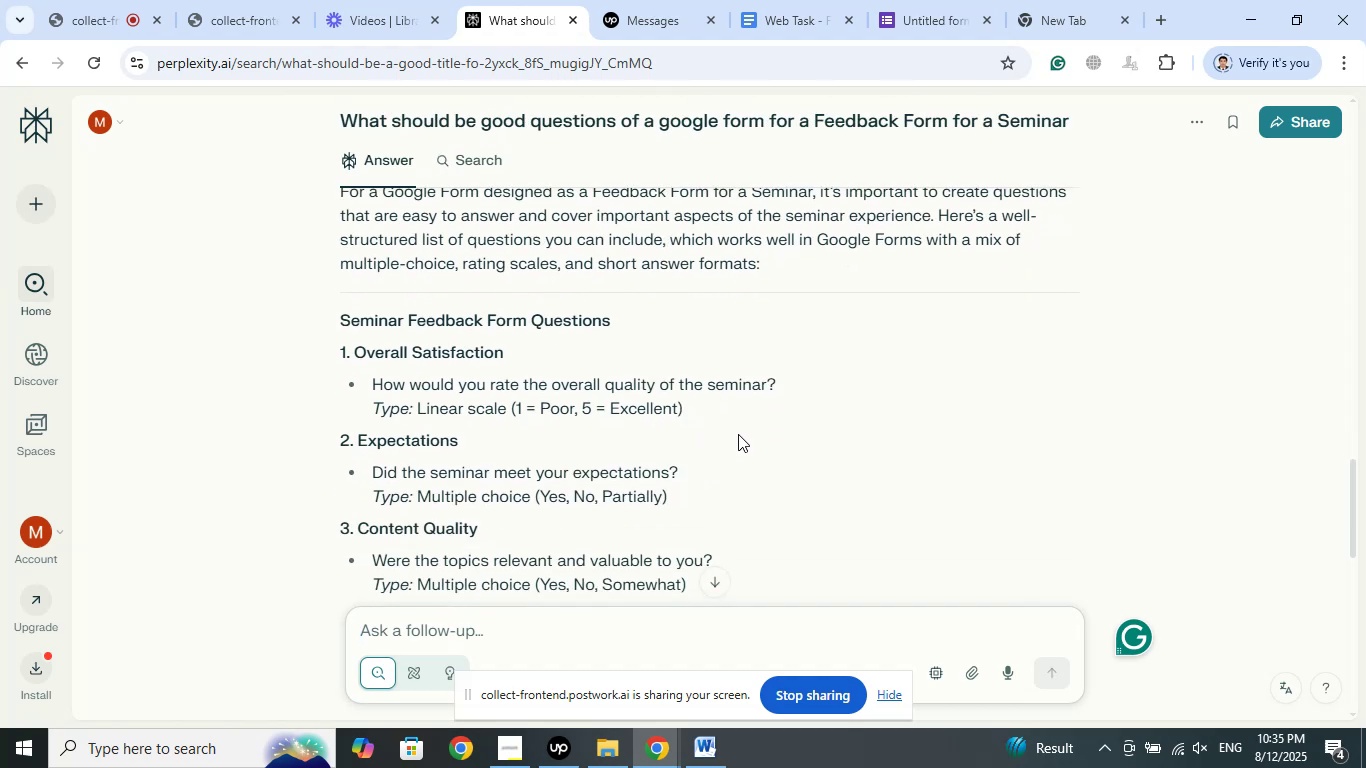 
scroll: coordinate [736, 438], scroll_direction: down, amount: 6.0
 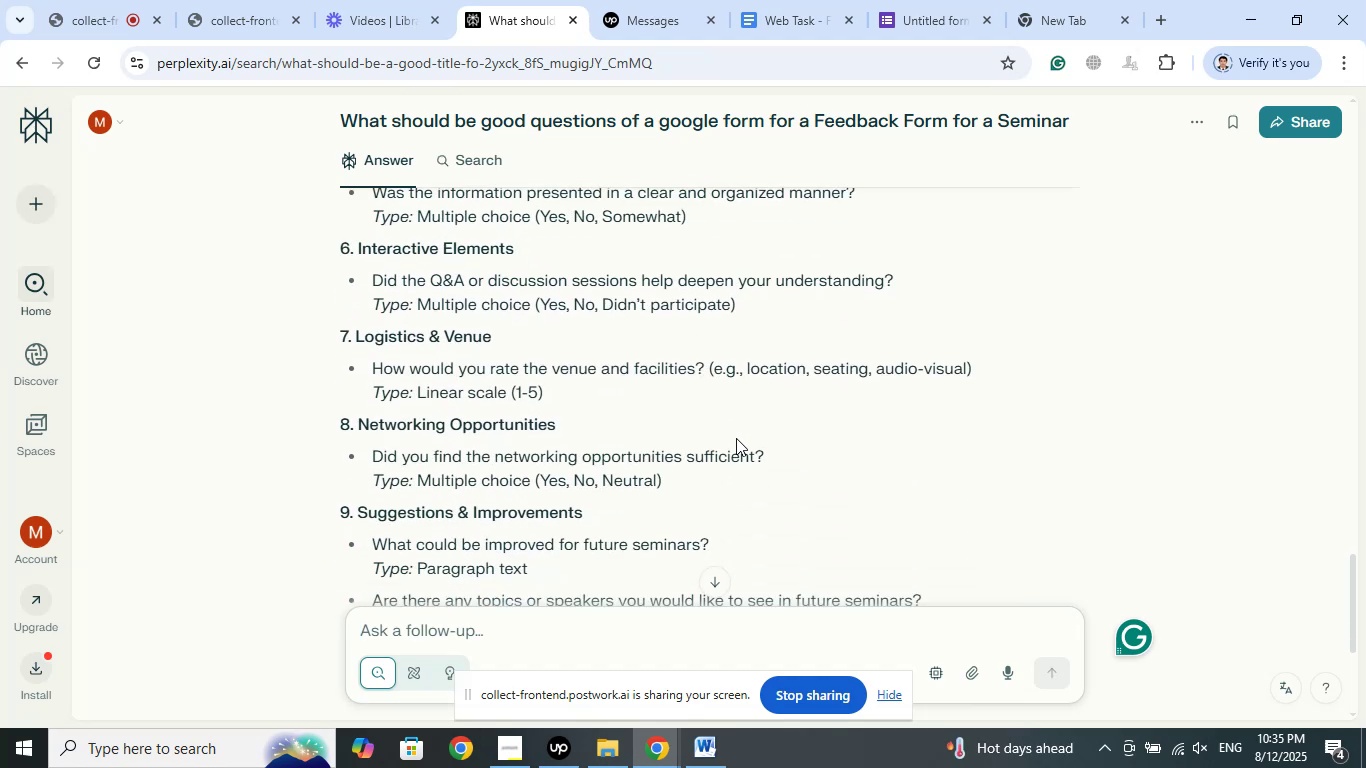 
scroll: coordinate [736, 439], scroll_direction: up, amount: 7.0
 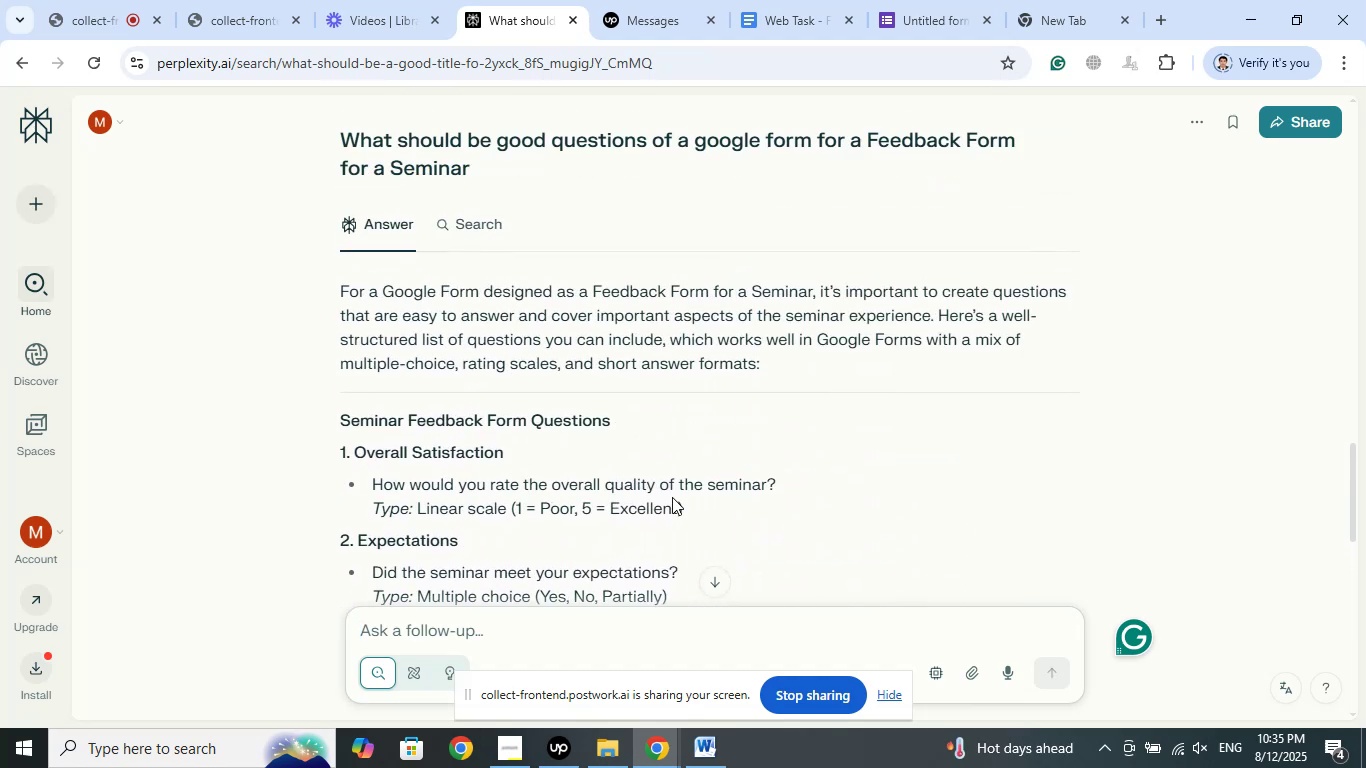 
left_click_drag(start_coordinate=[777, 485], to_coordinate=[374, 488])
 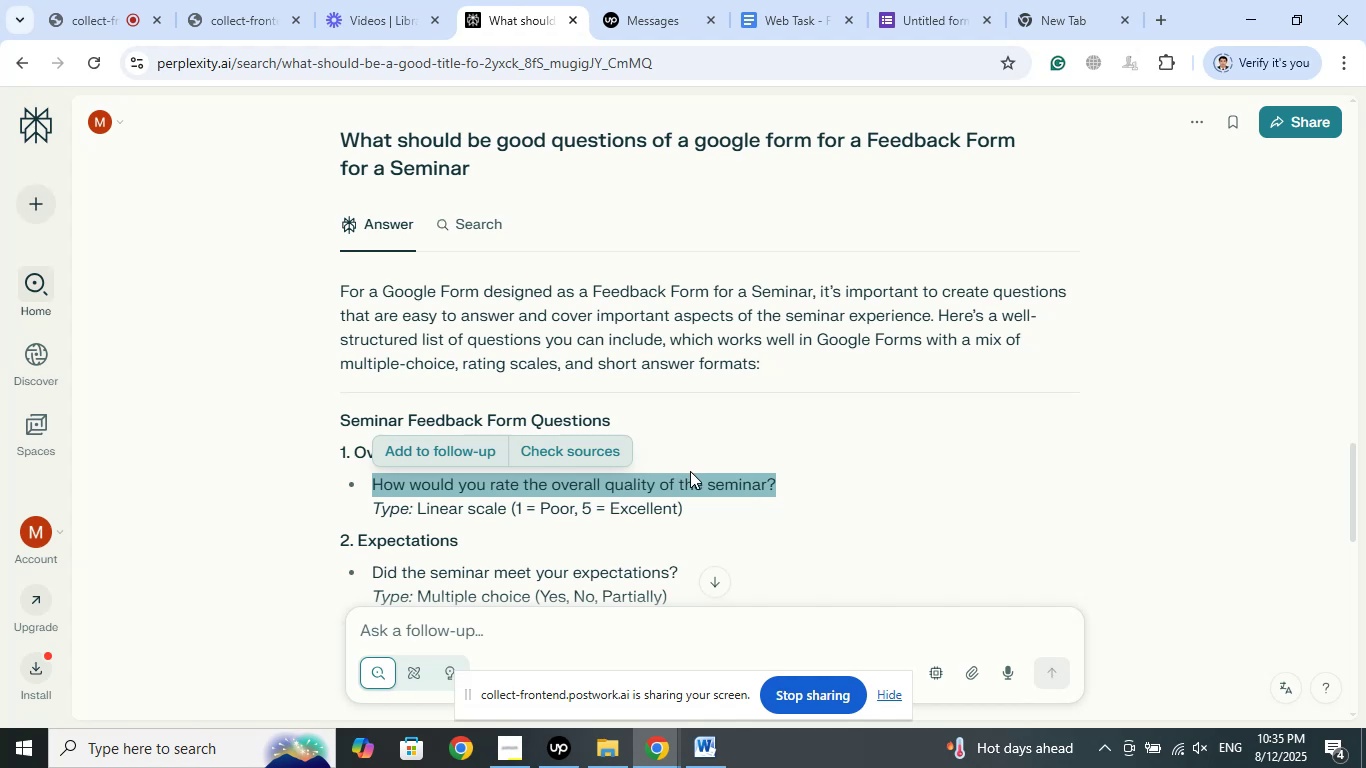 
right_click([696, 486])
 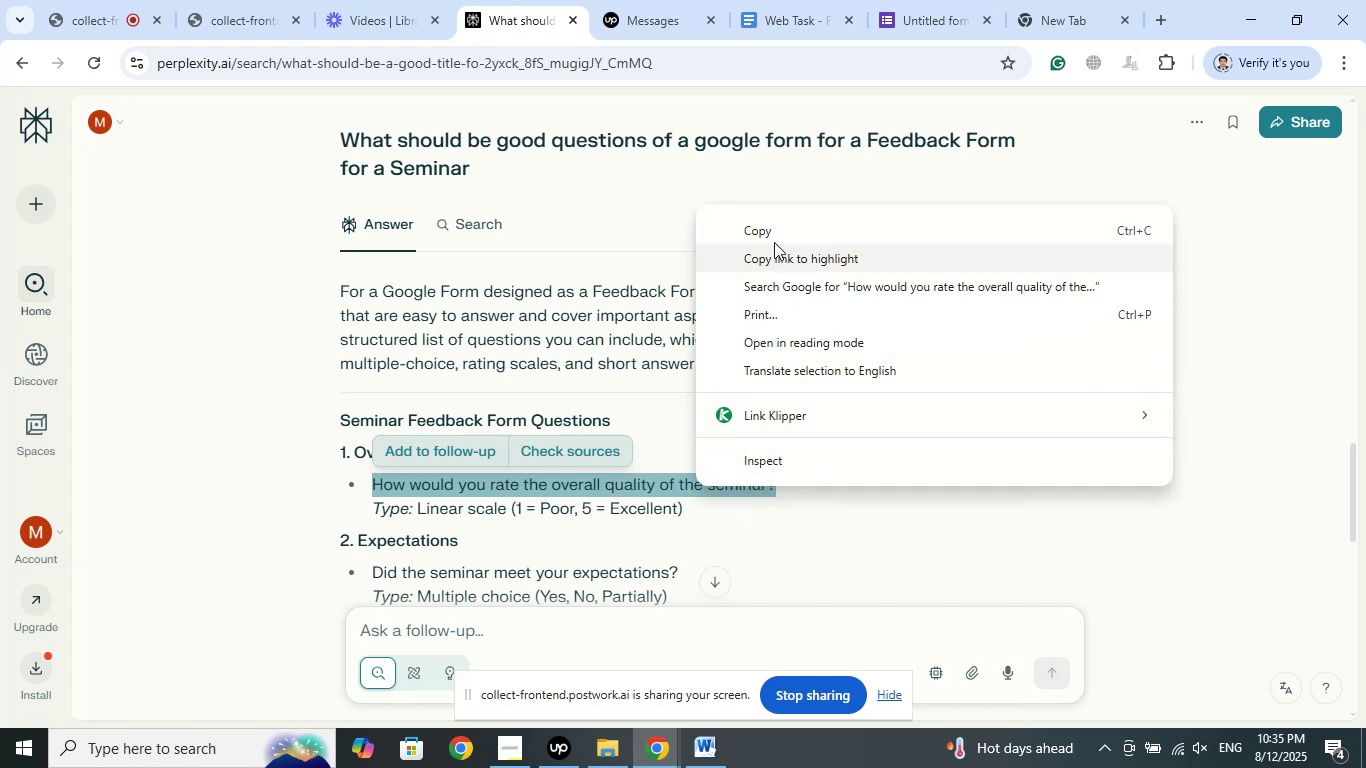 
left_click([764, 225])
 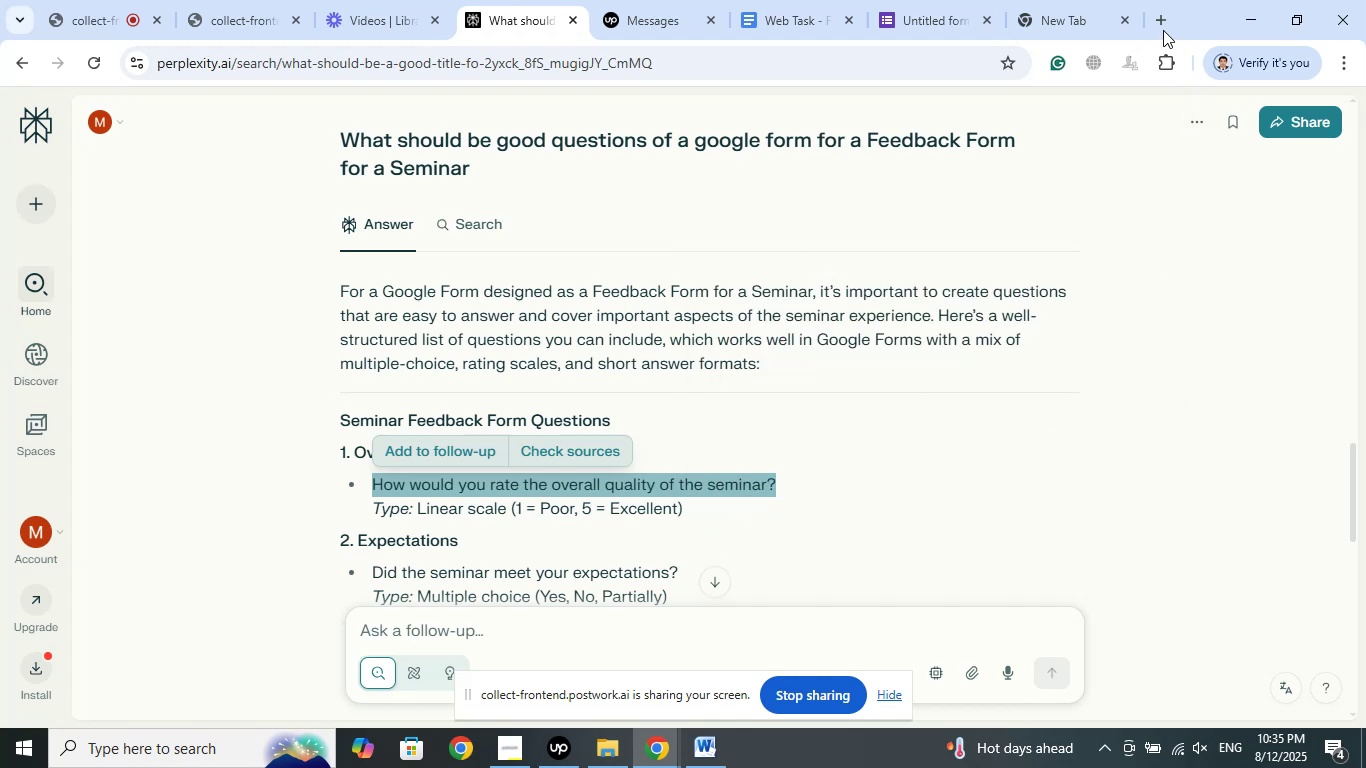 
left_click([1085, 0])
 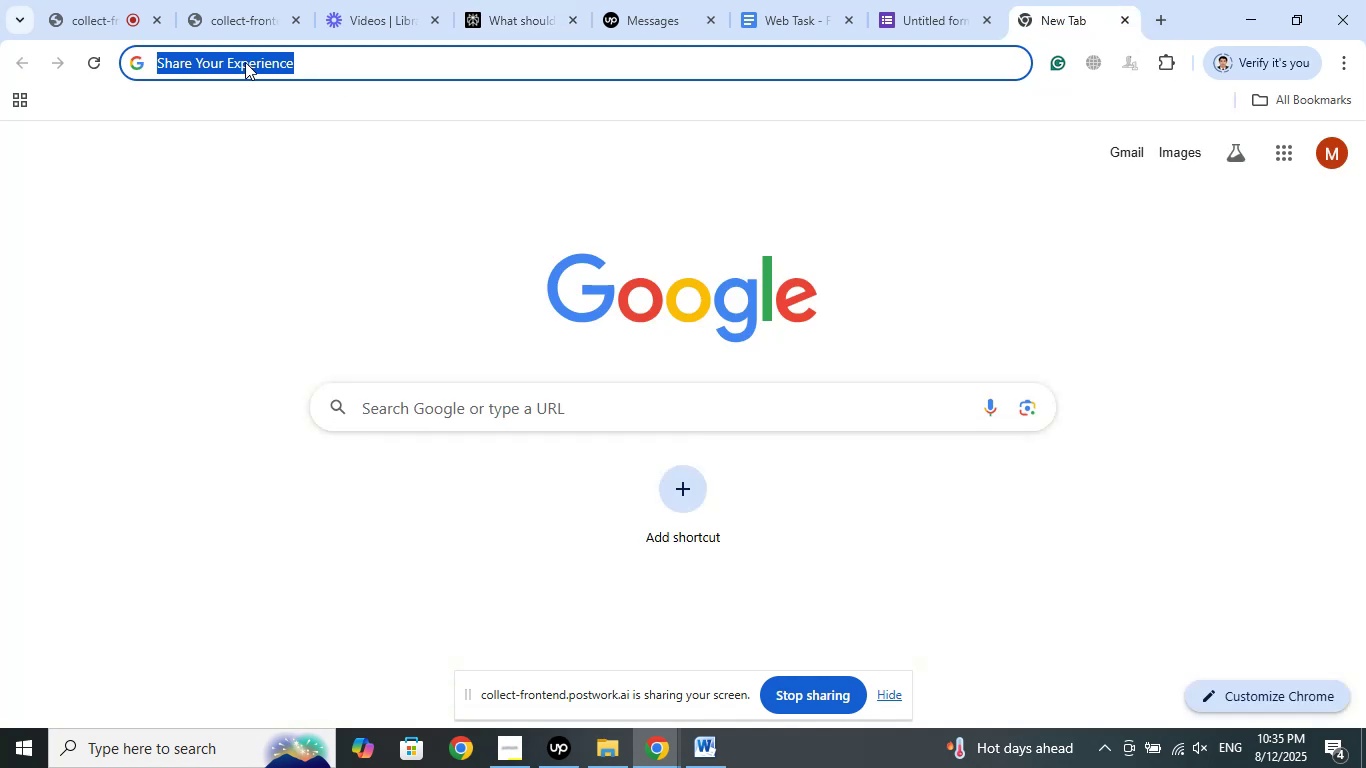 
right_click([245, 64])
 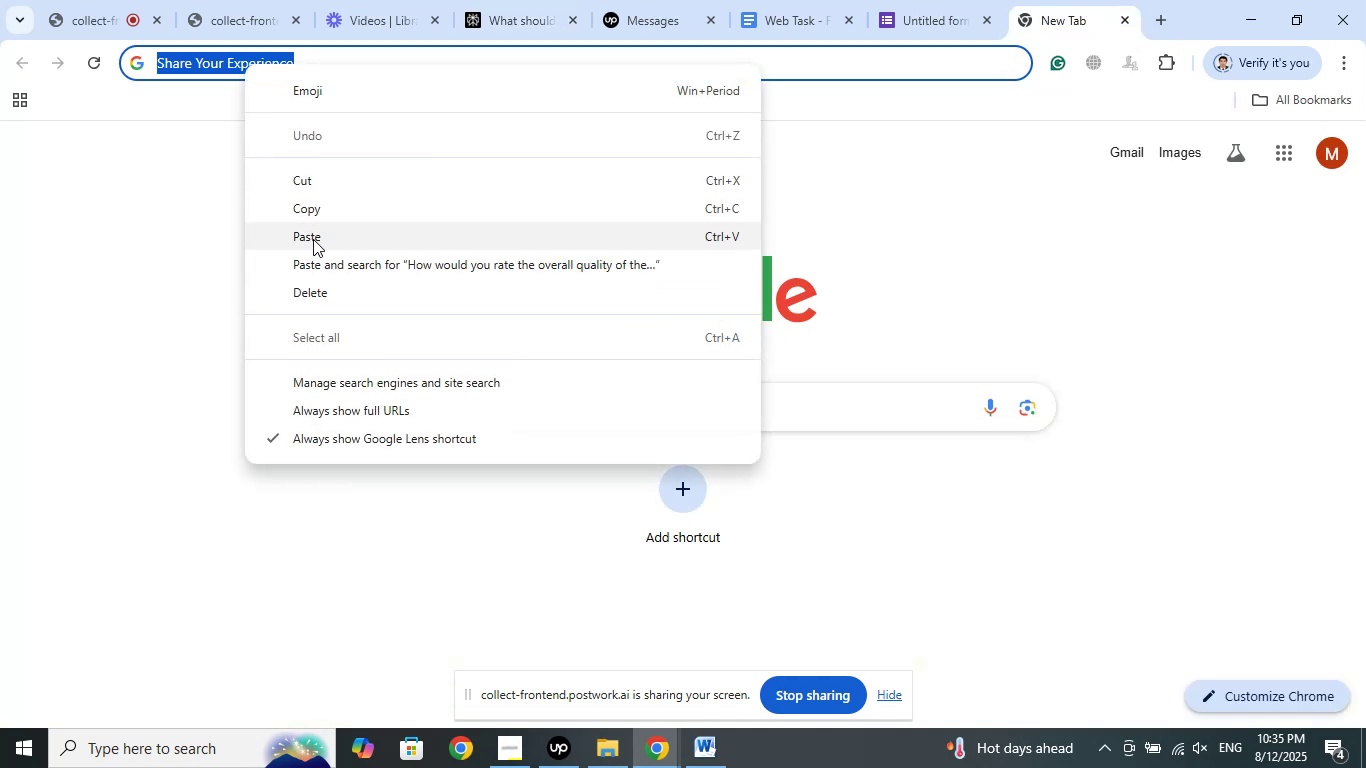 
left_click([313, 237])
 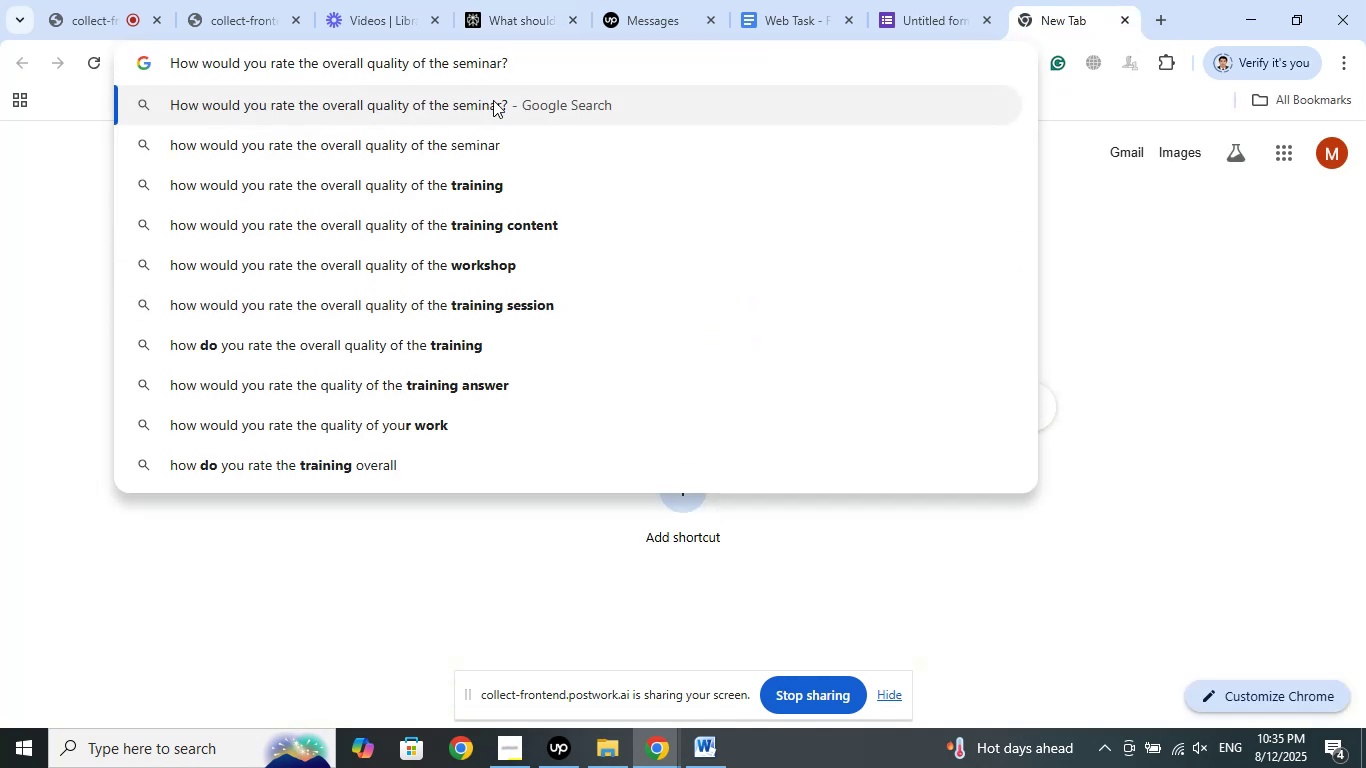 
left_click_drag(start_coordinate=[518, 57], to_coordinate=[100, 61])
 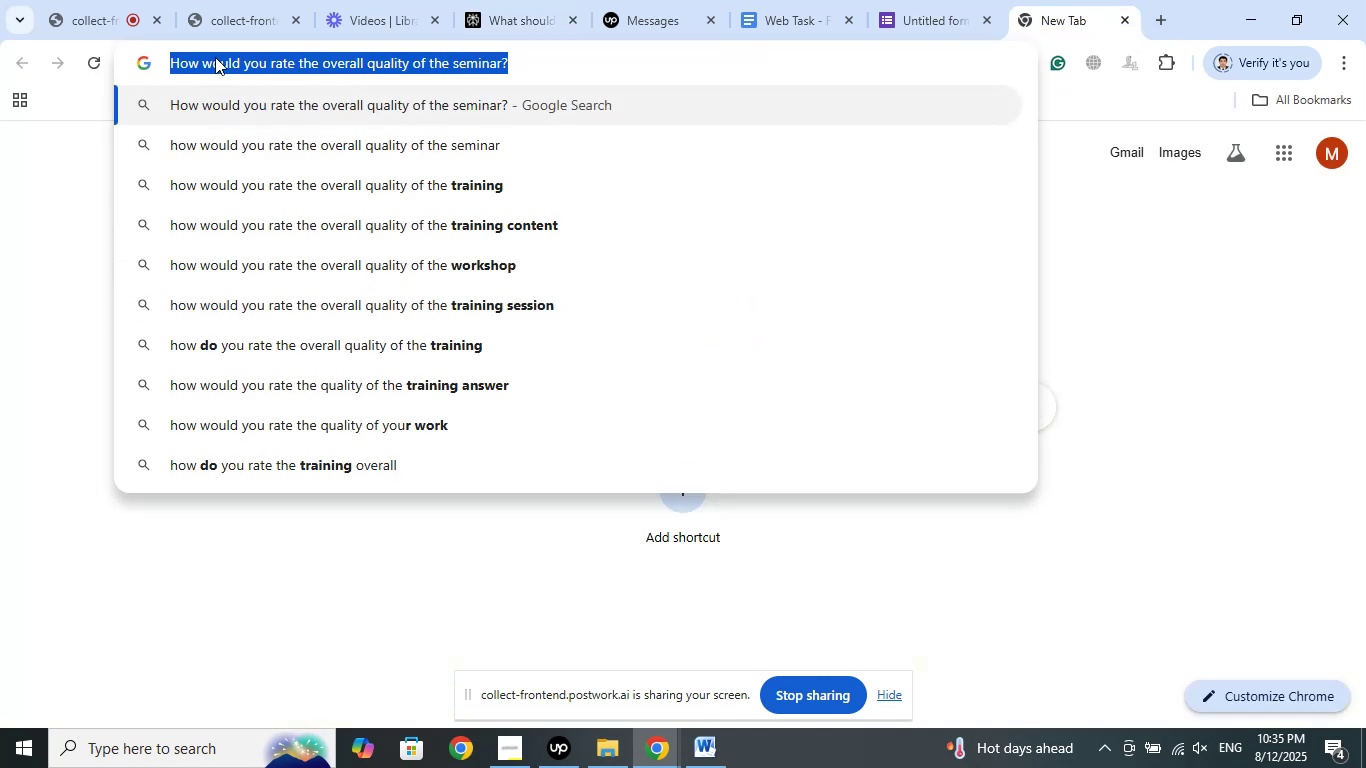 
right_click([215, 57])
 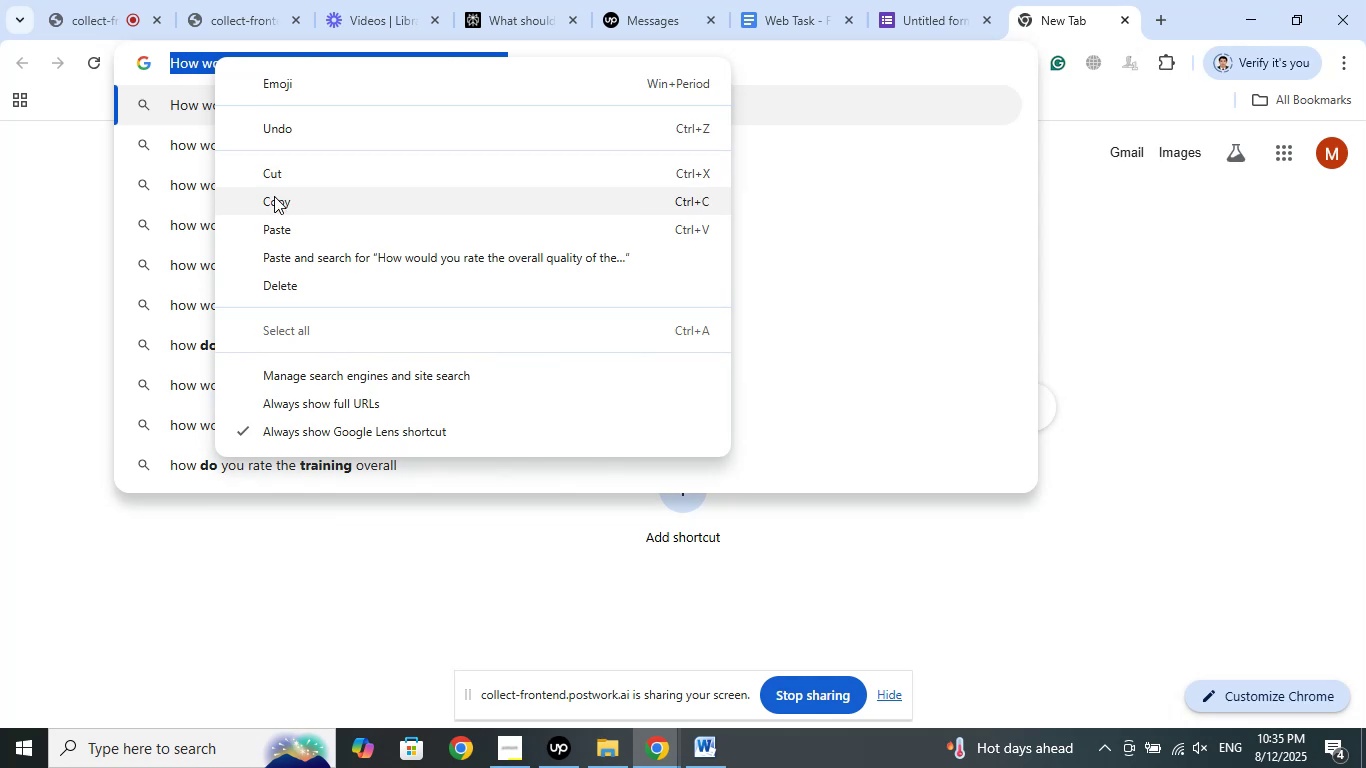 
left_click([274, 197])
 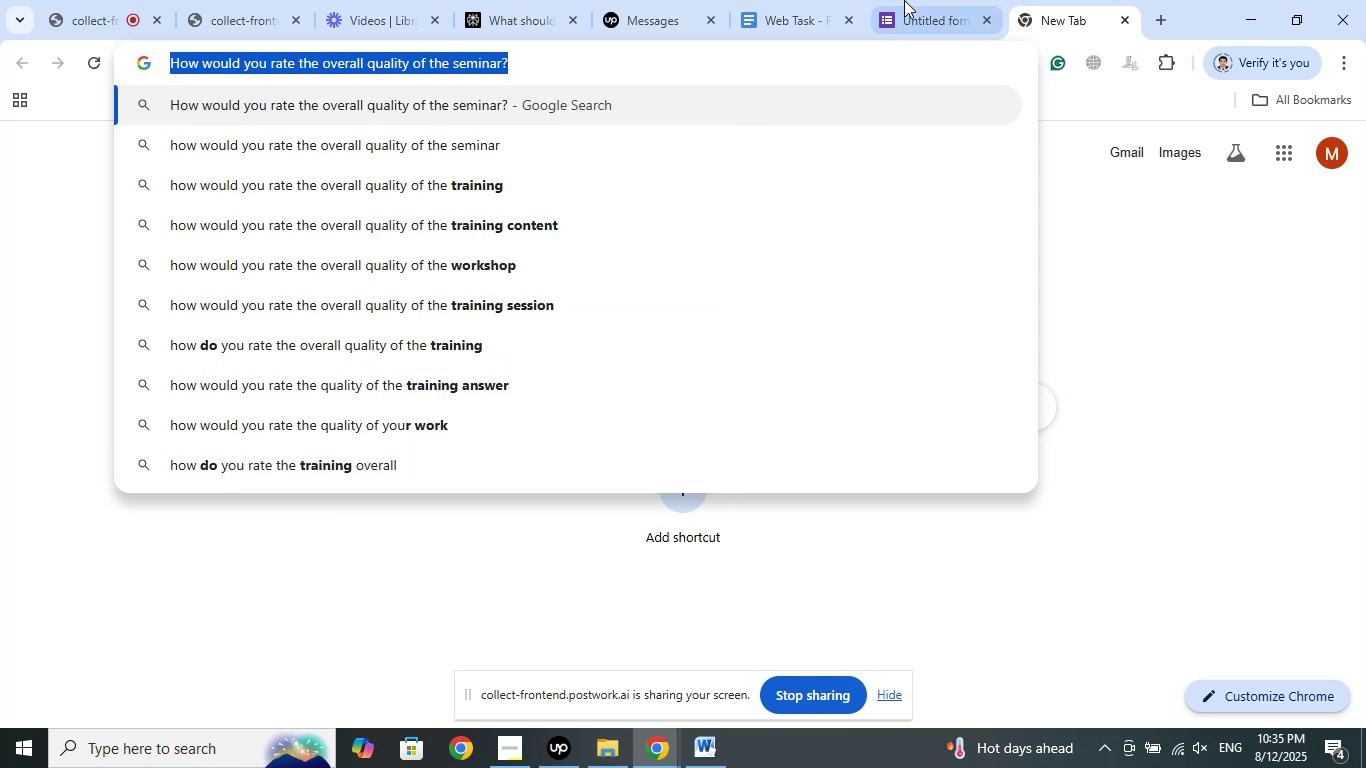 
left_click([904, 0])
 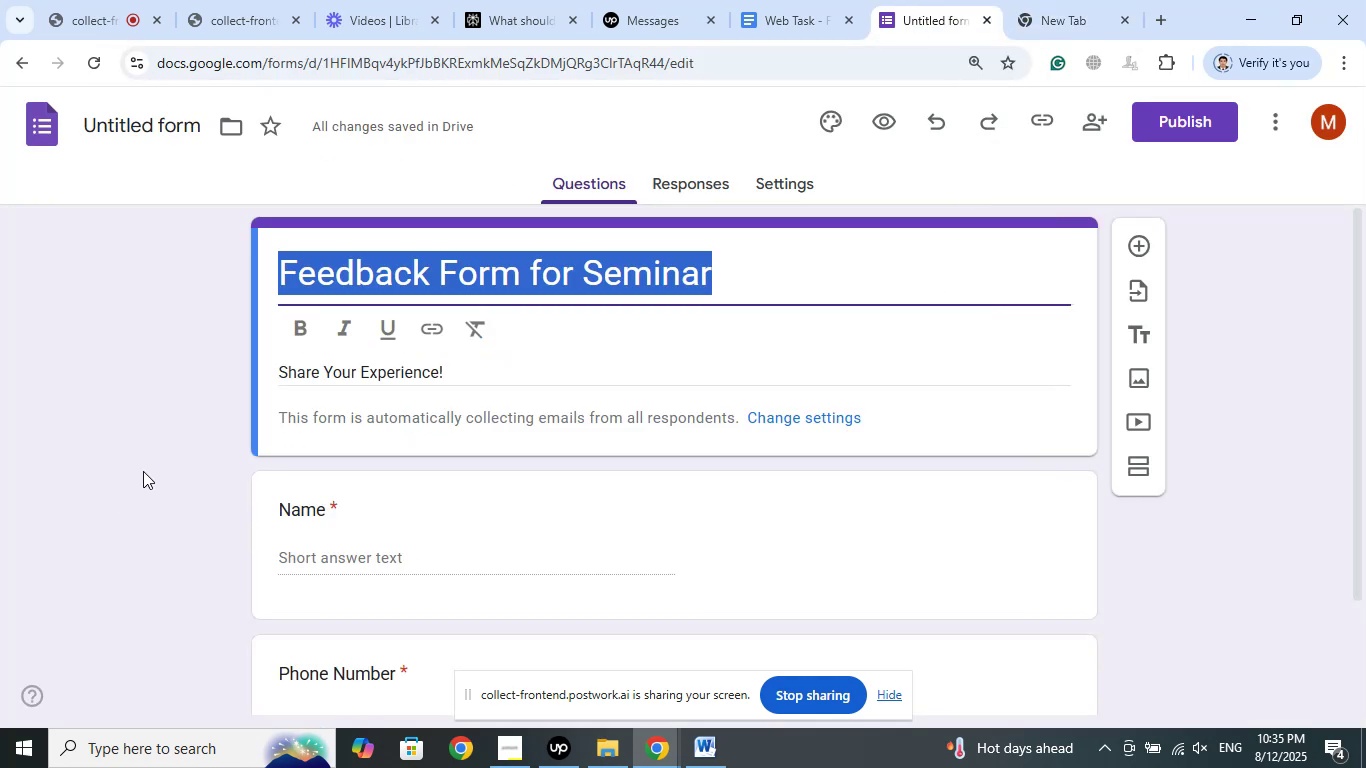 
left_click([95, 418])
 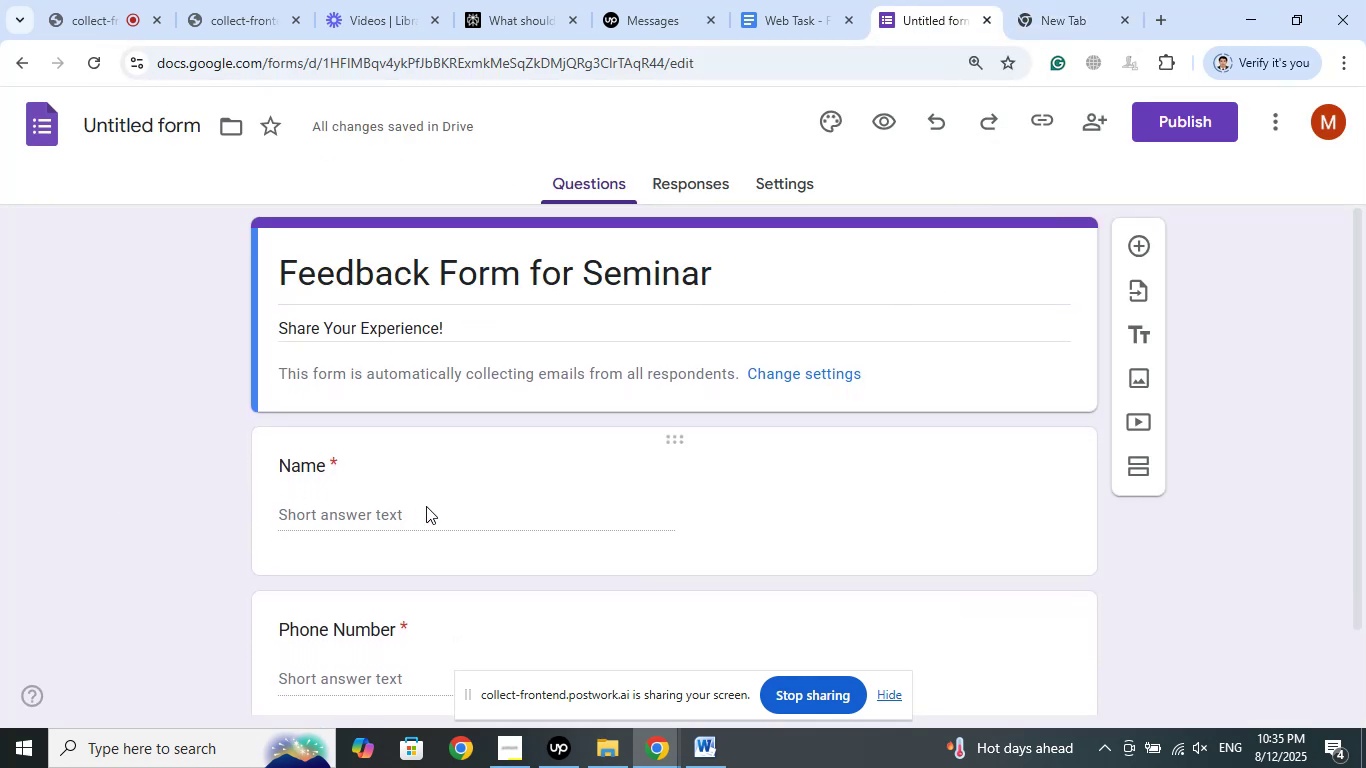 
scroll: coordinate [165, 451], scroll_direction: down, amount: 2.0
 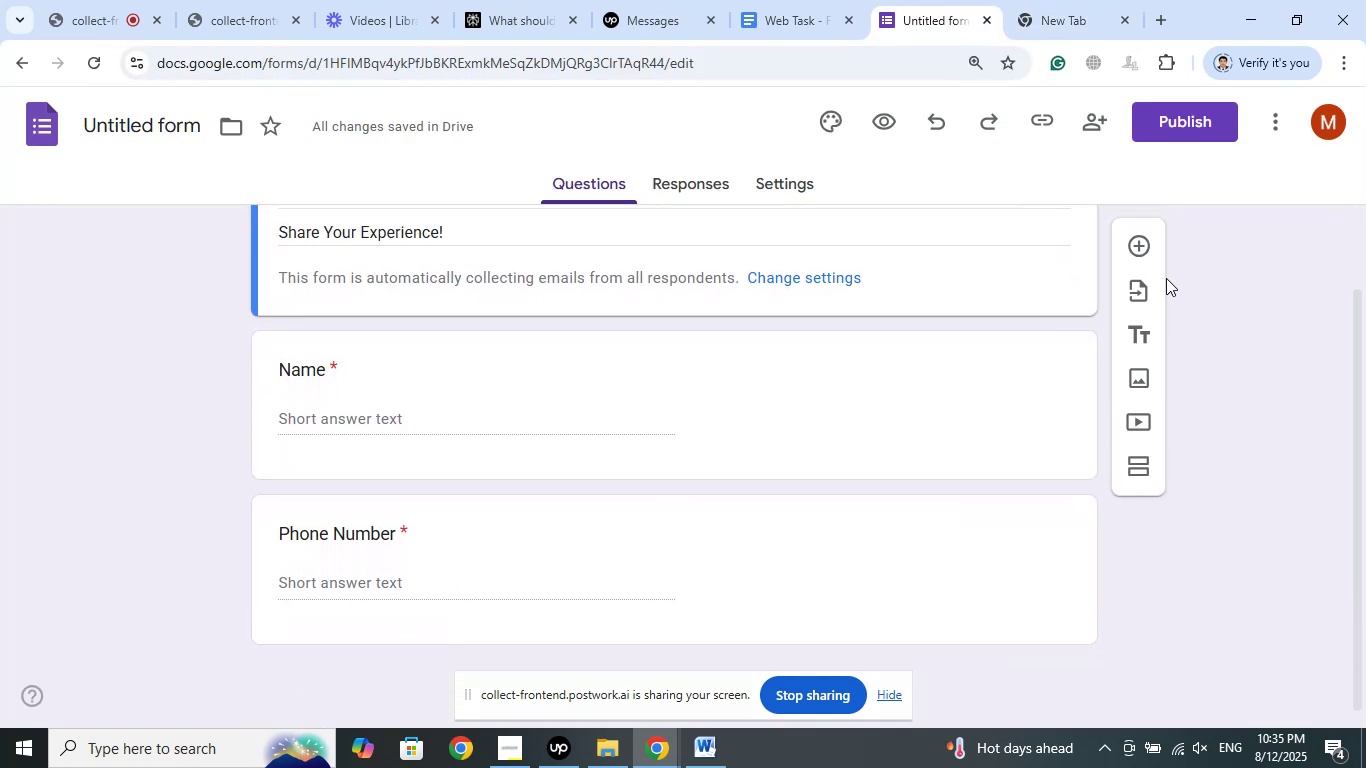 
left_click([1135, 242])
 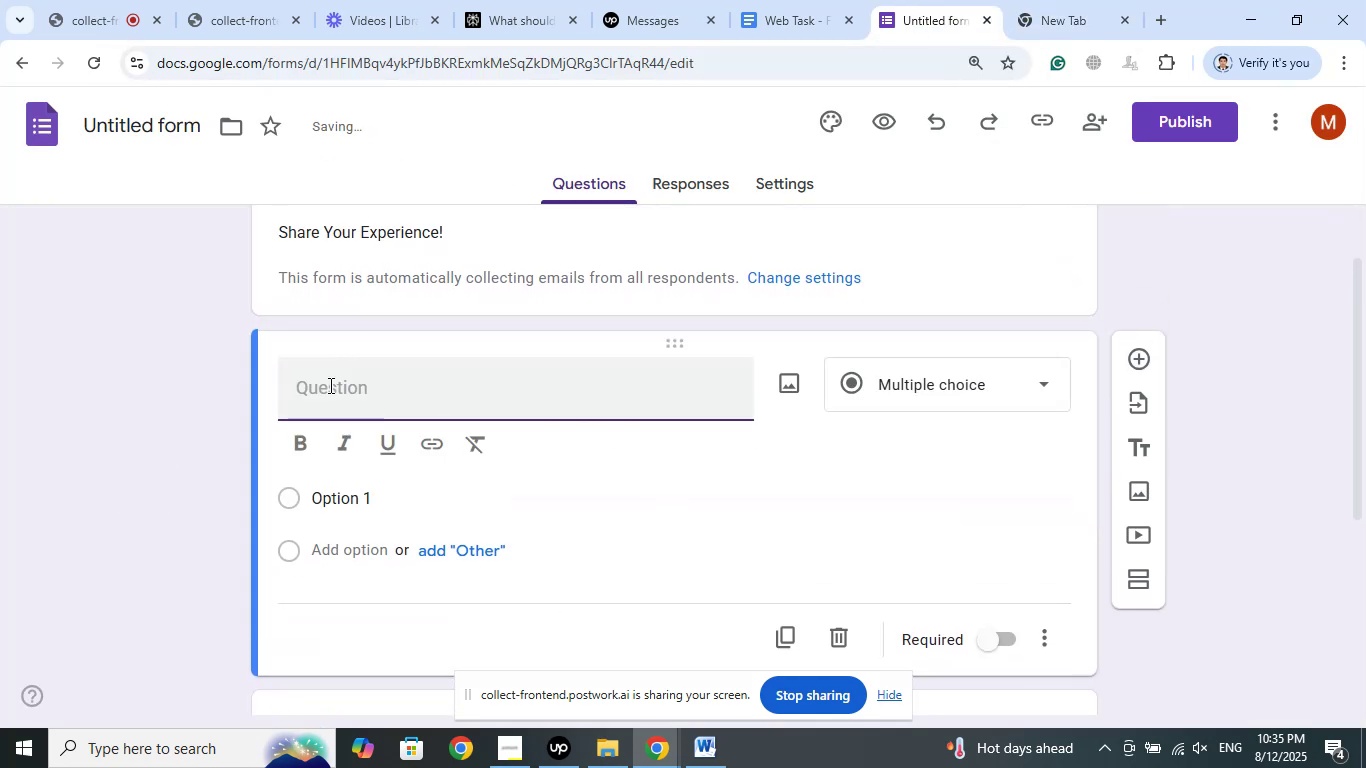 
right_click([327, 383])
 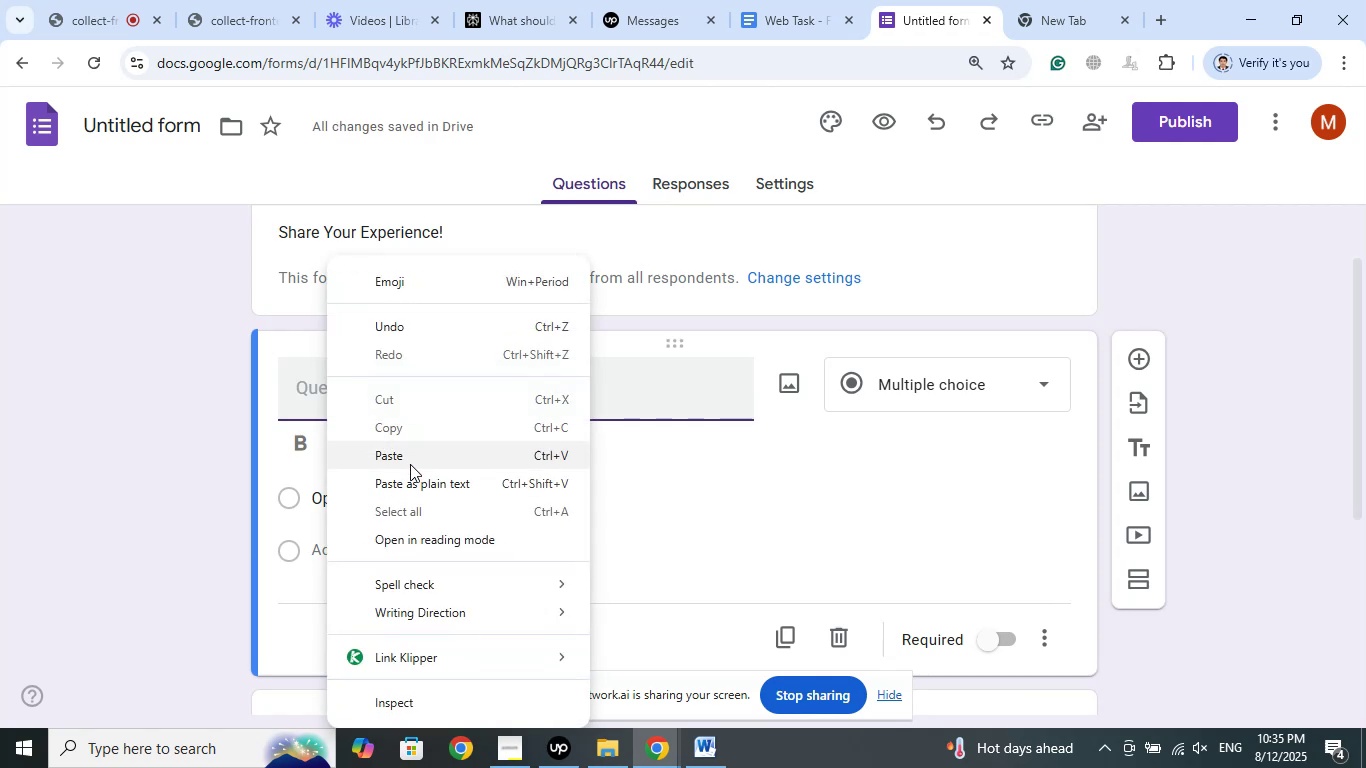 
left_click([410, 459])
 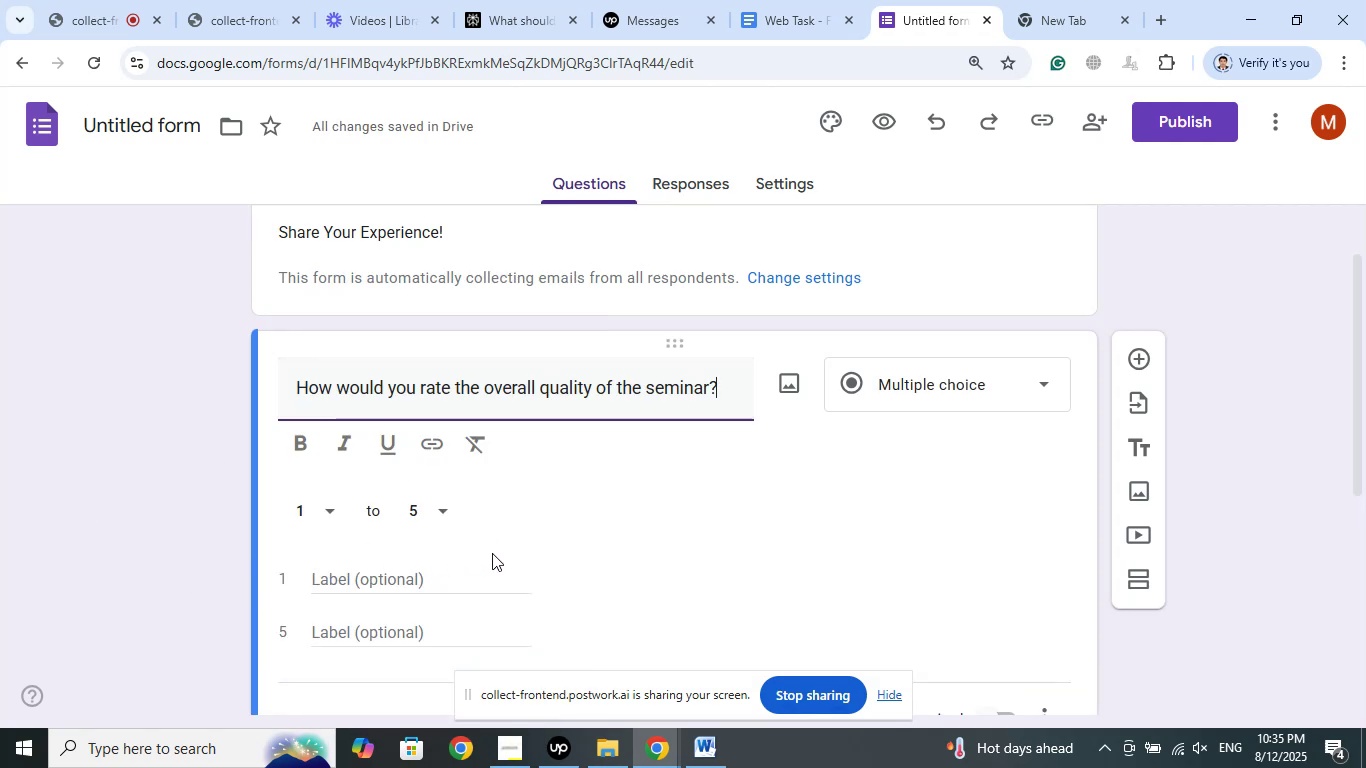 
wait(6.34)
 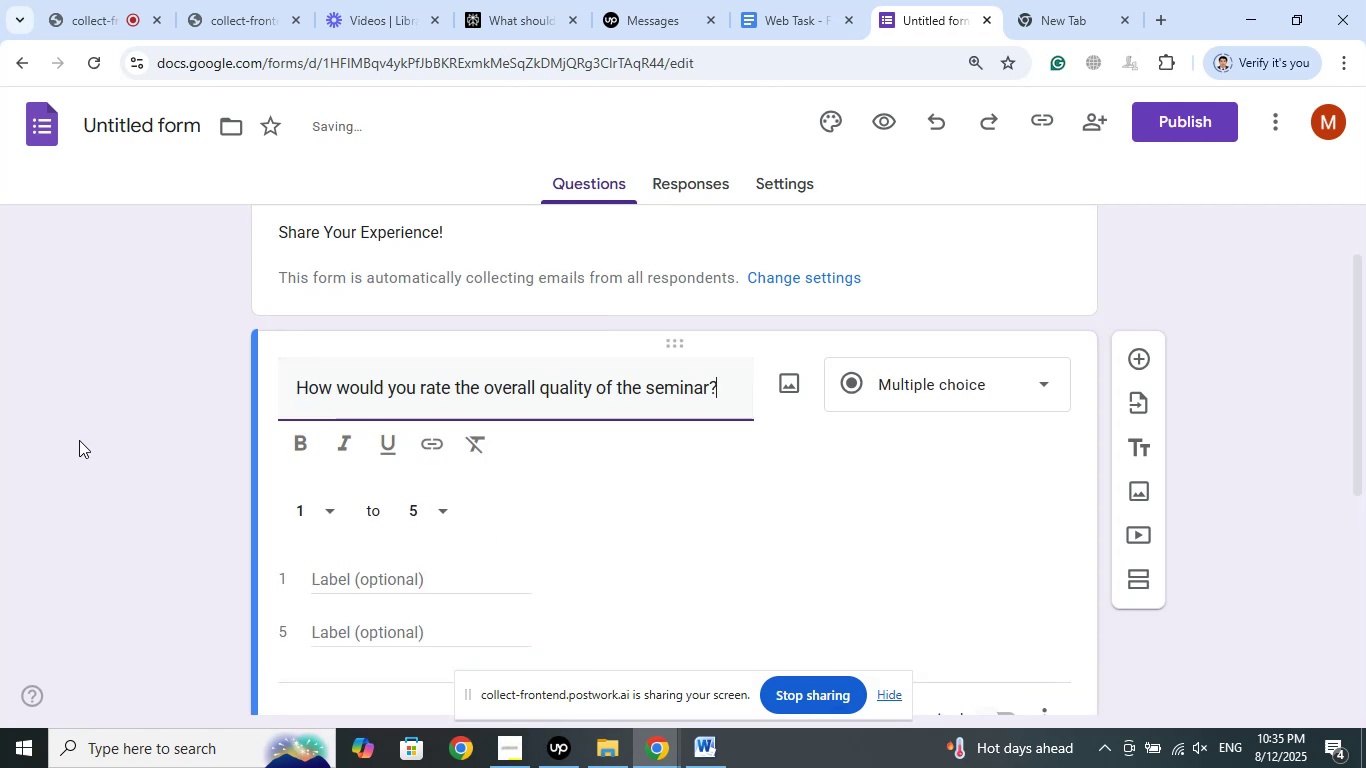 
left_click([1039, 383])
 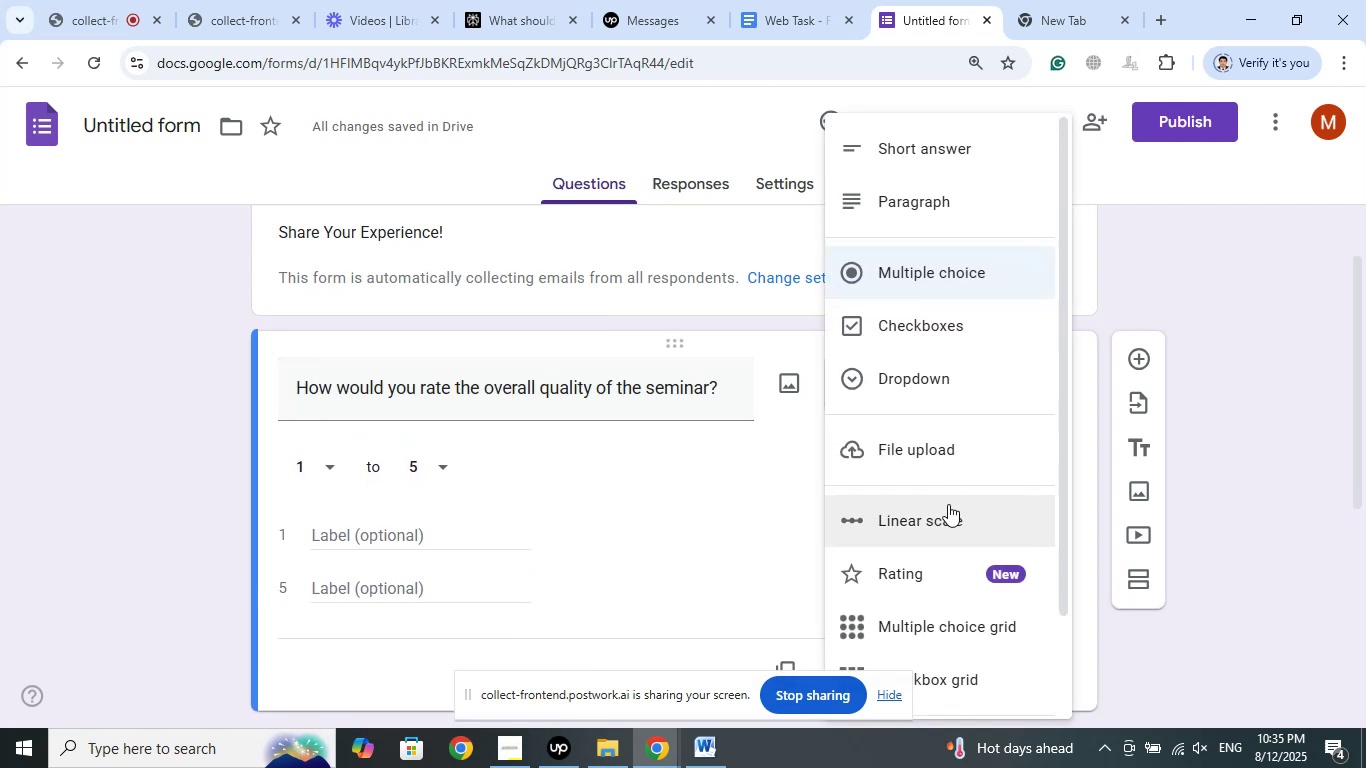 
left_click([944, 509])
 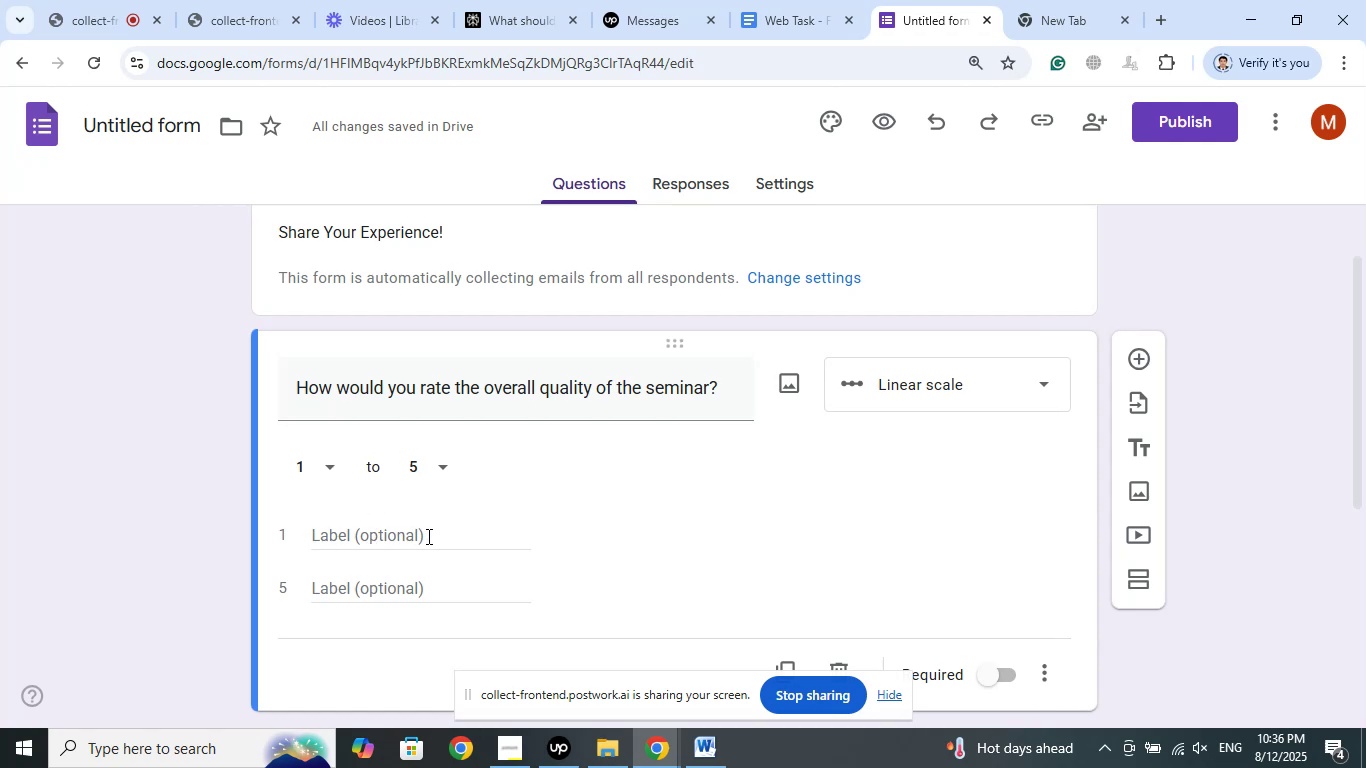 
left_click([427, 536])
 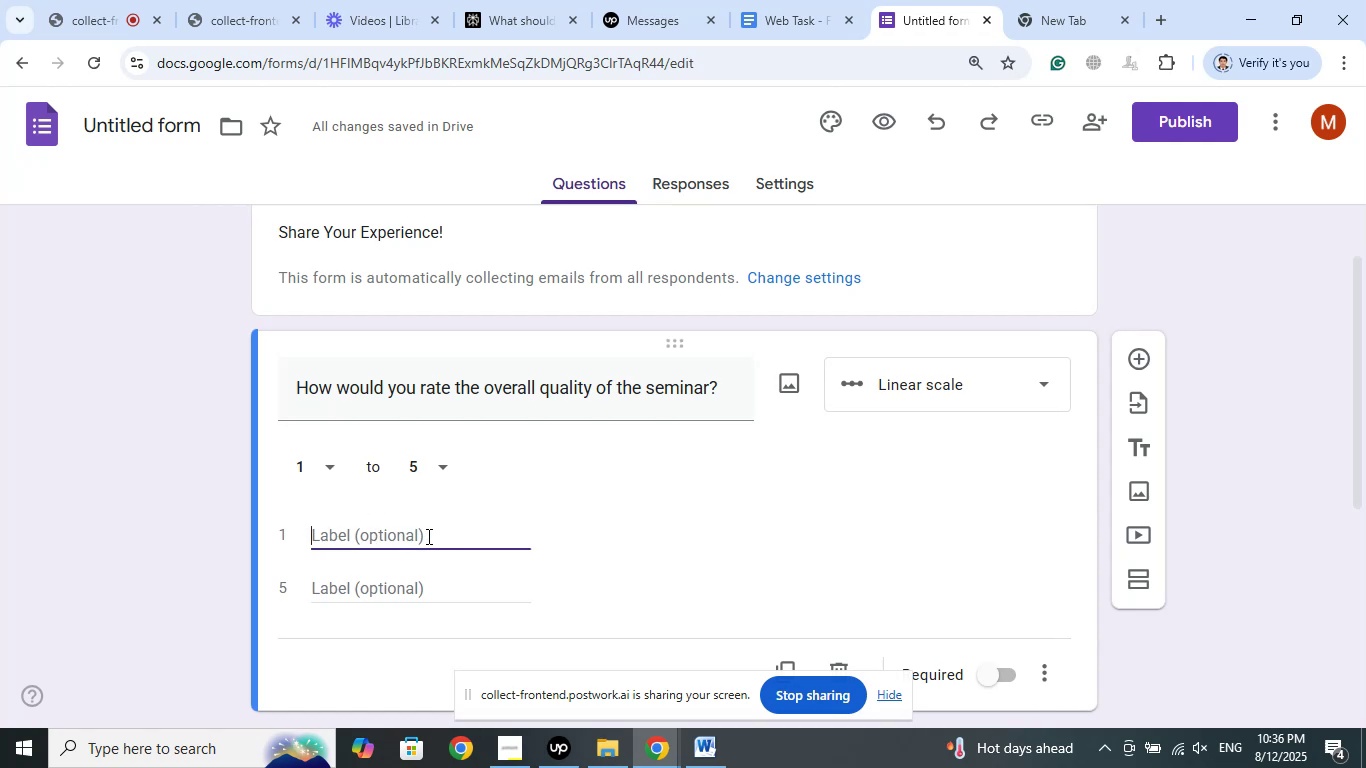 
type(Poor)
 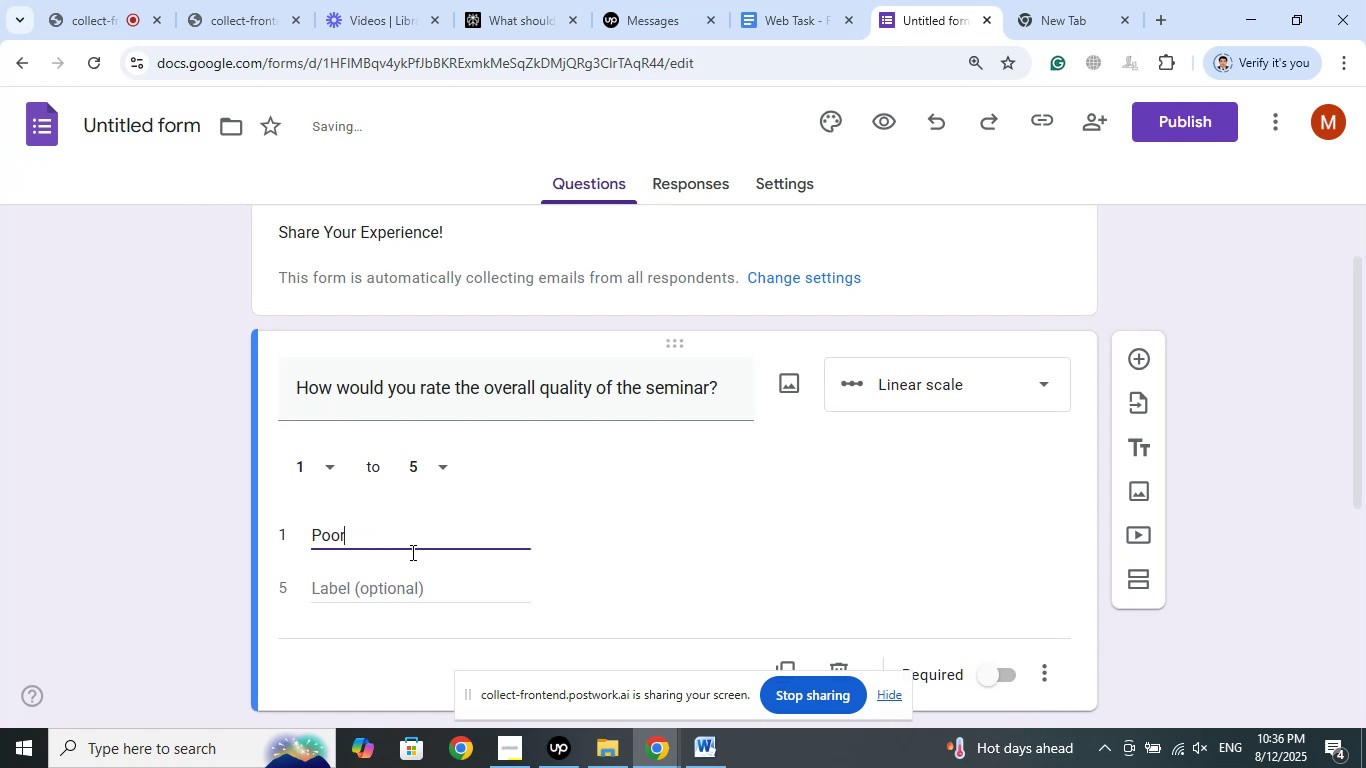 
left_click([388, 579])
 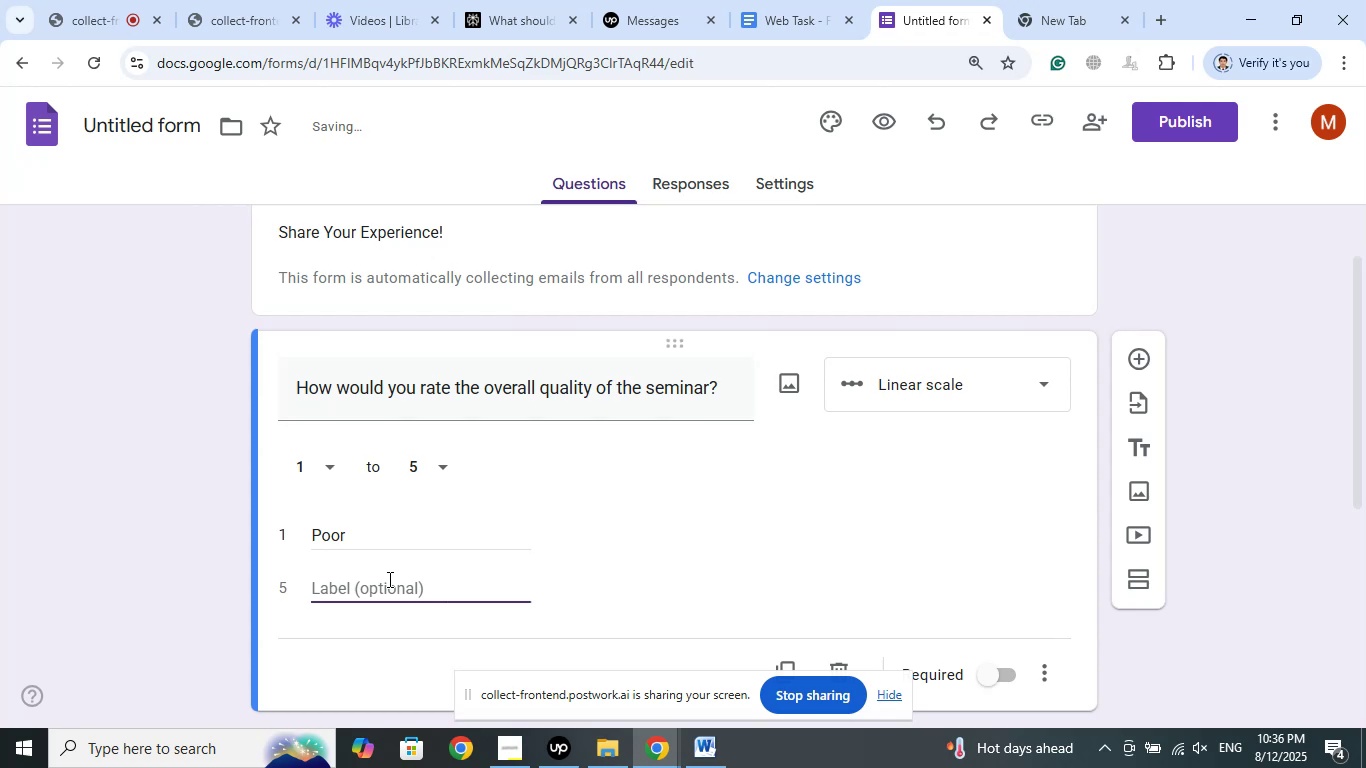 
type(Exce;;)
key(Backspace)
key(Backspace)
type(llent)
 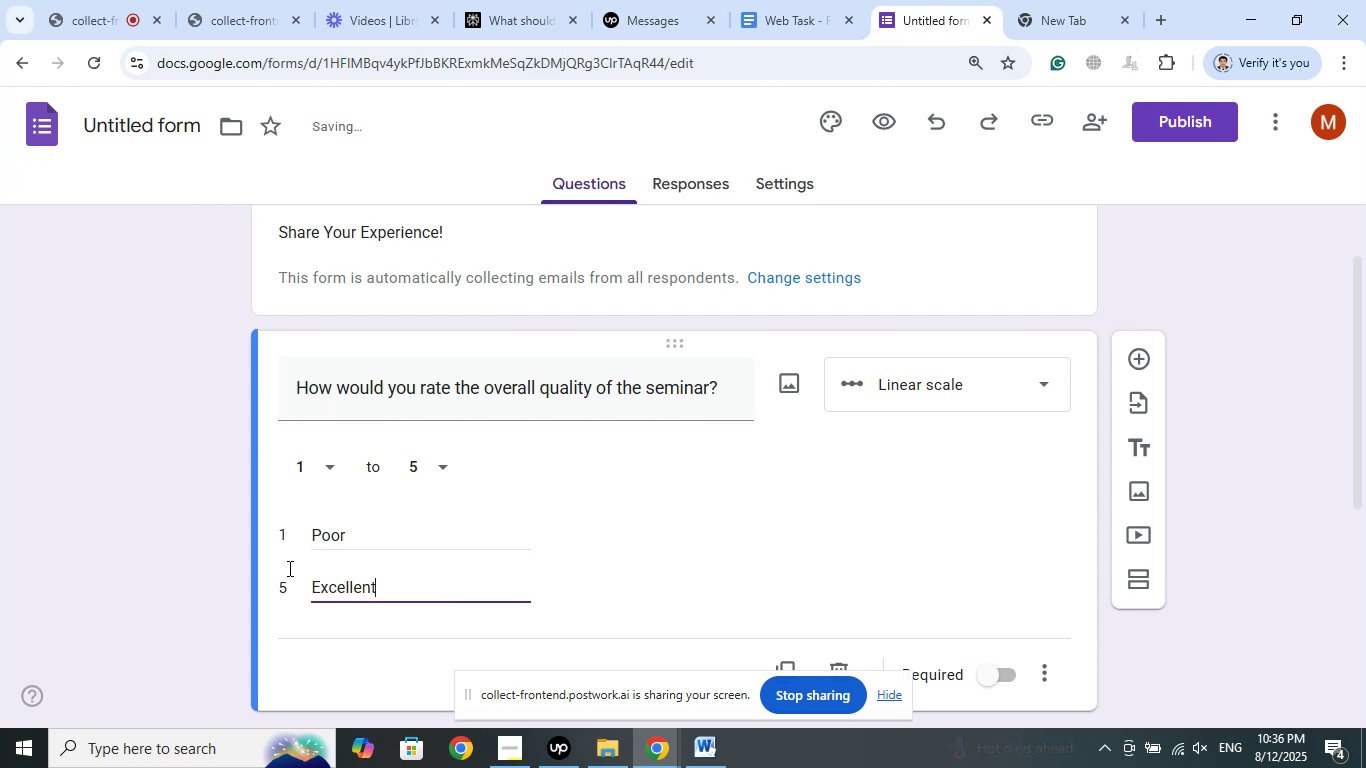 
left_click([144, 507])
 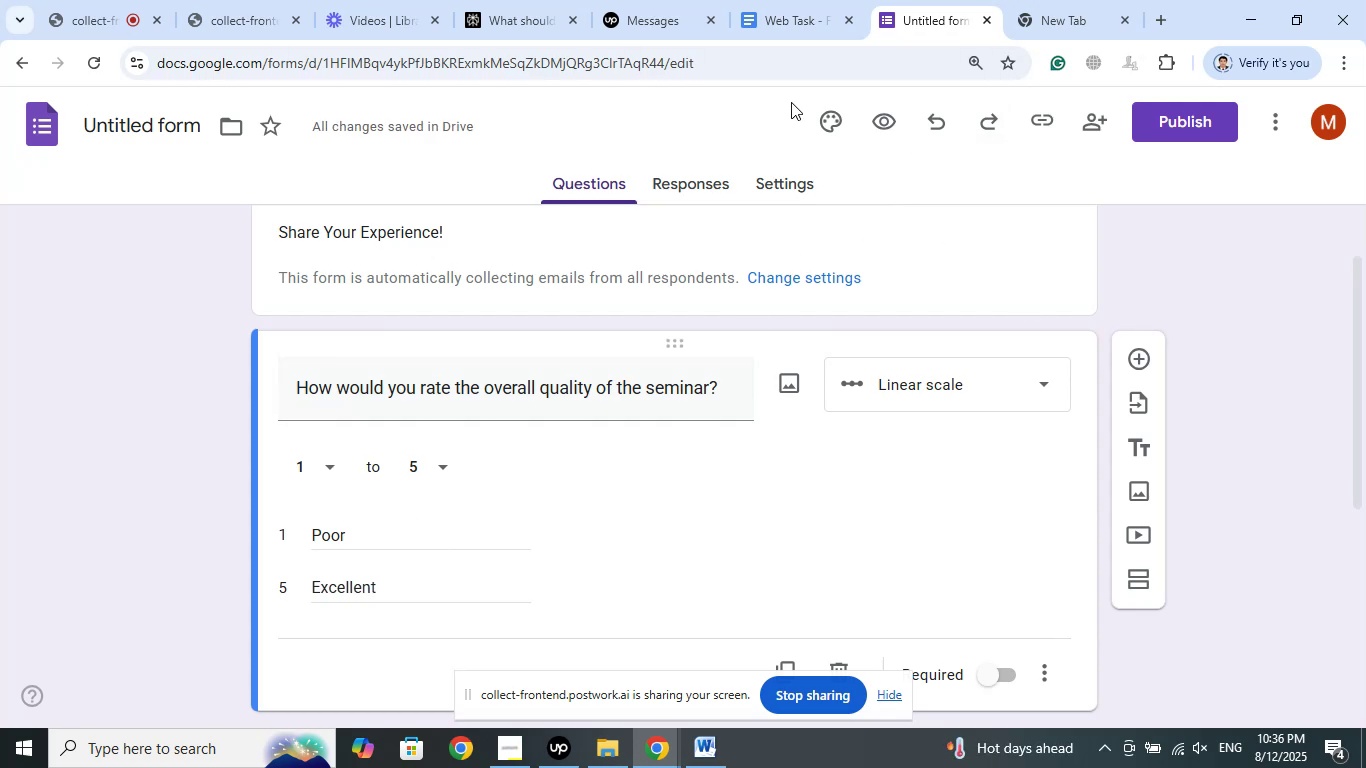 
wait(6.93)
 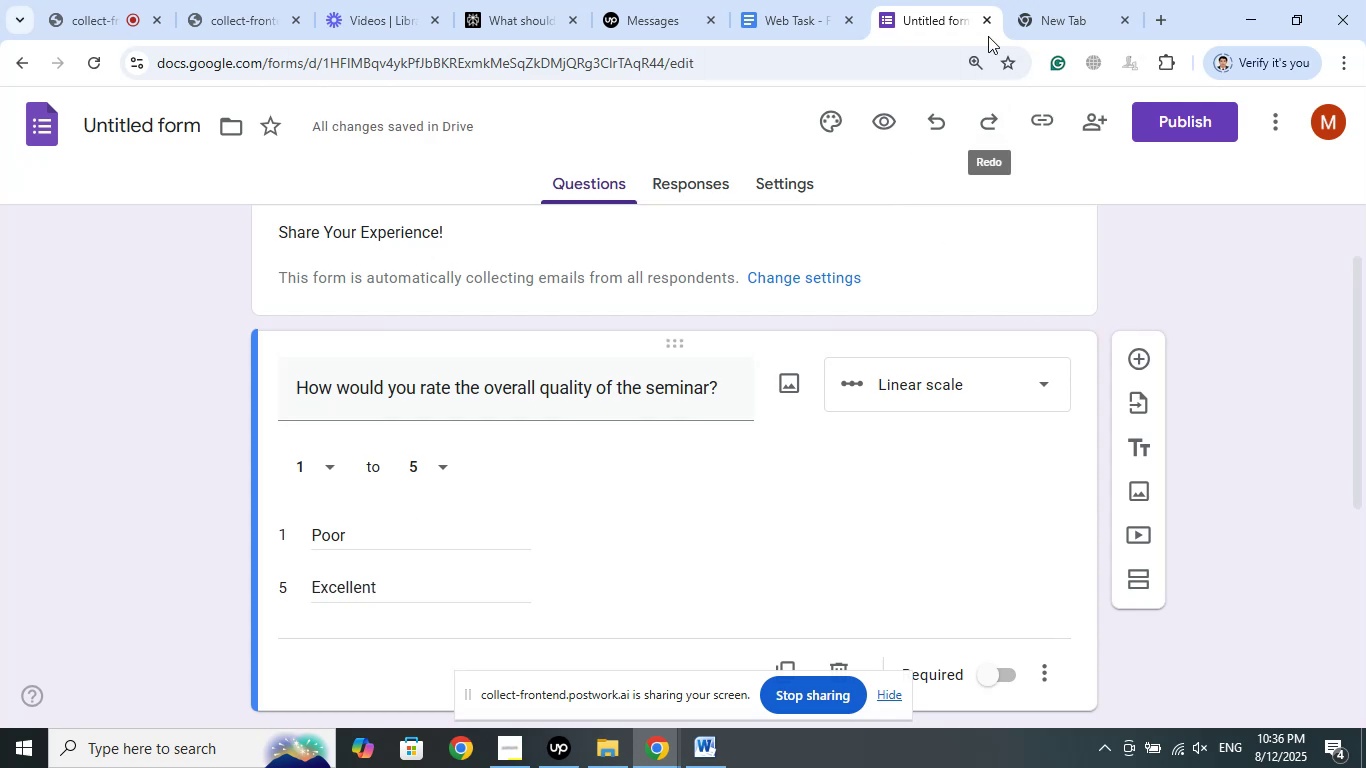 
left_click([883, 119])
 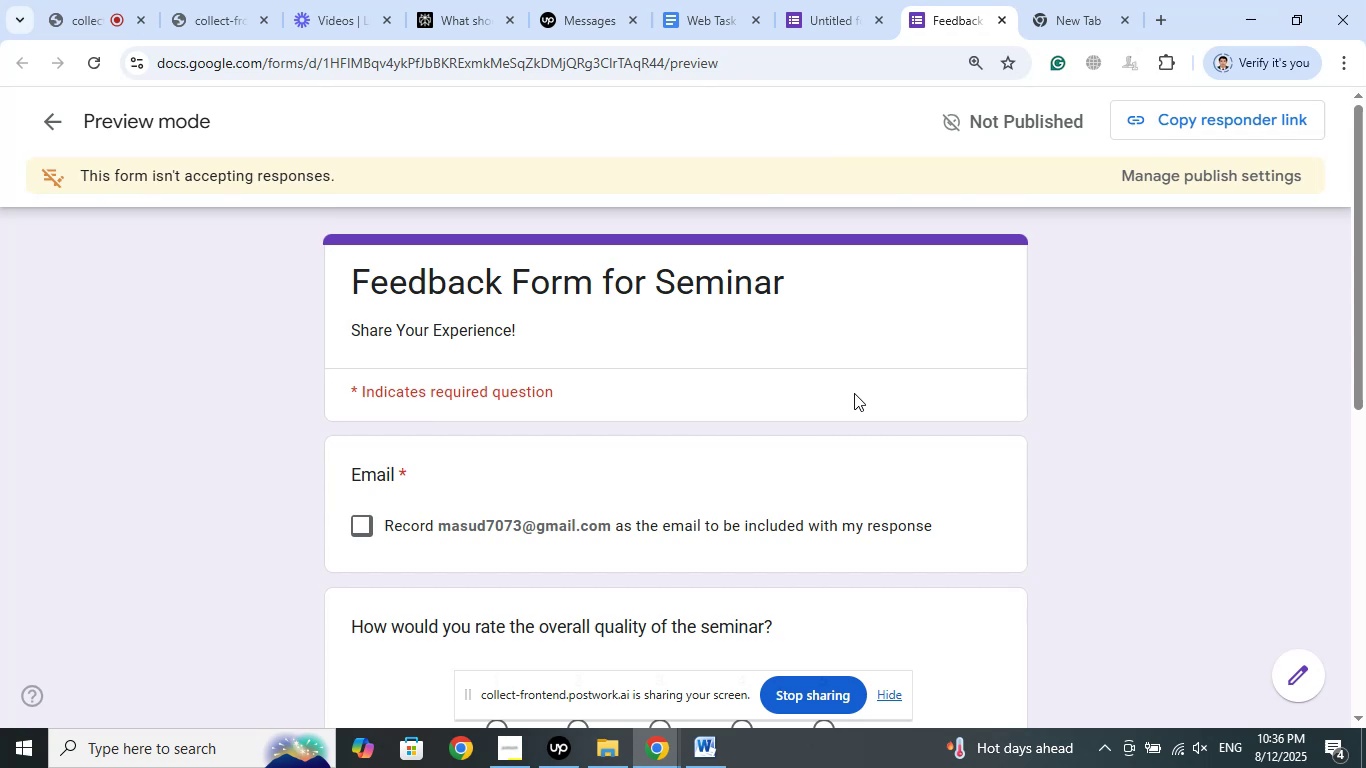 
wait(7.41)
 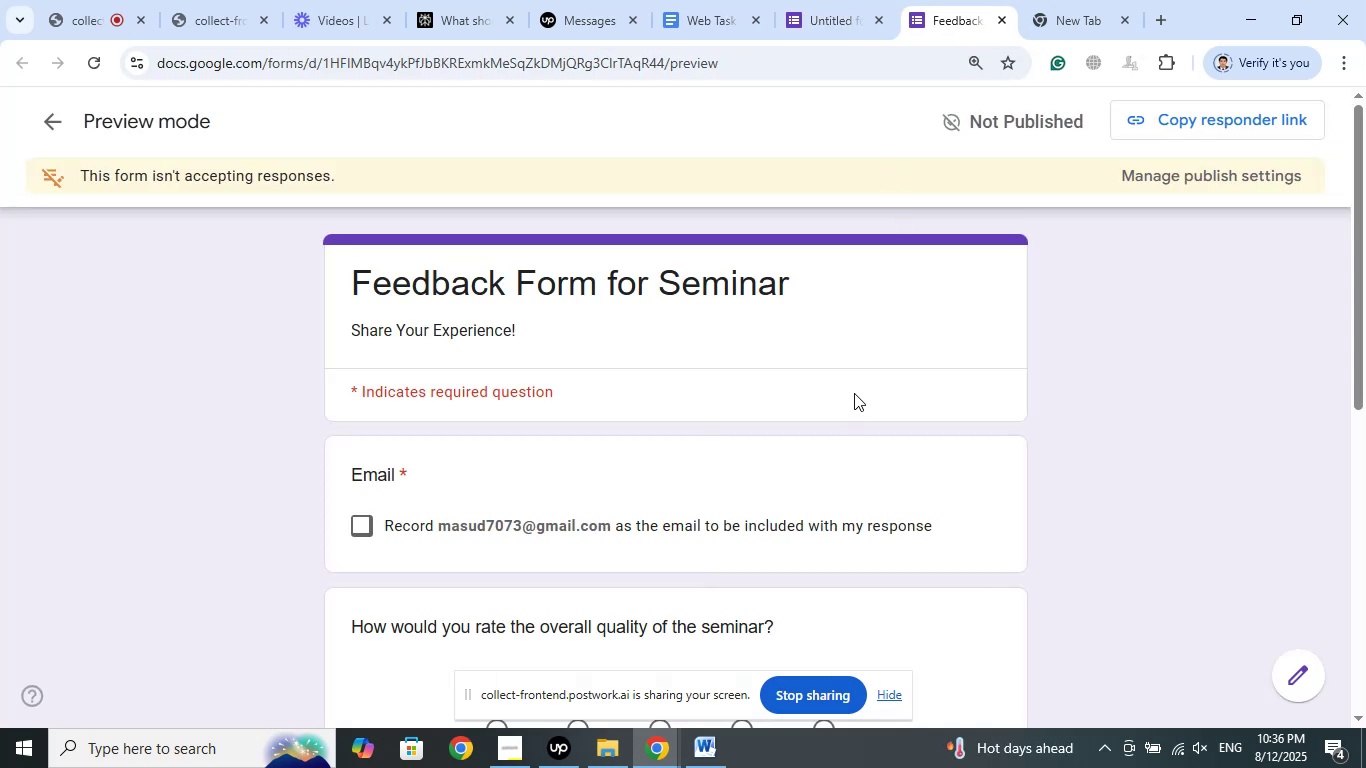 
scroll: coordinate [854, 393], scroll_direction: down, amount: 4.0
 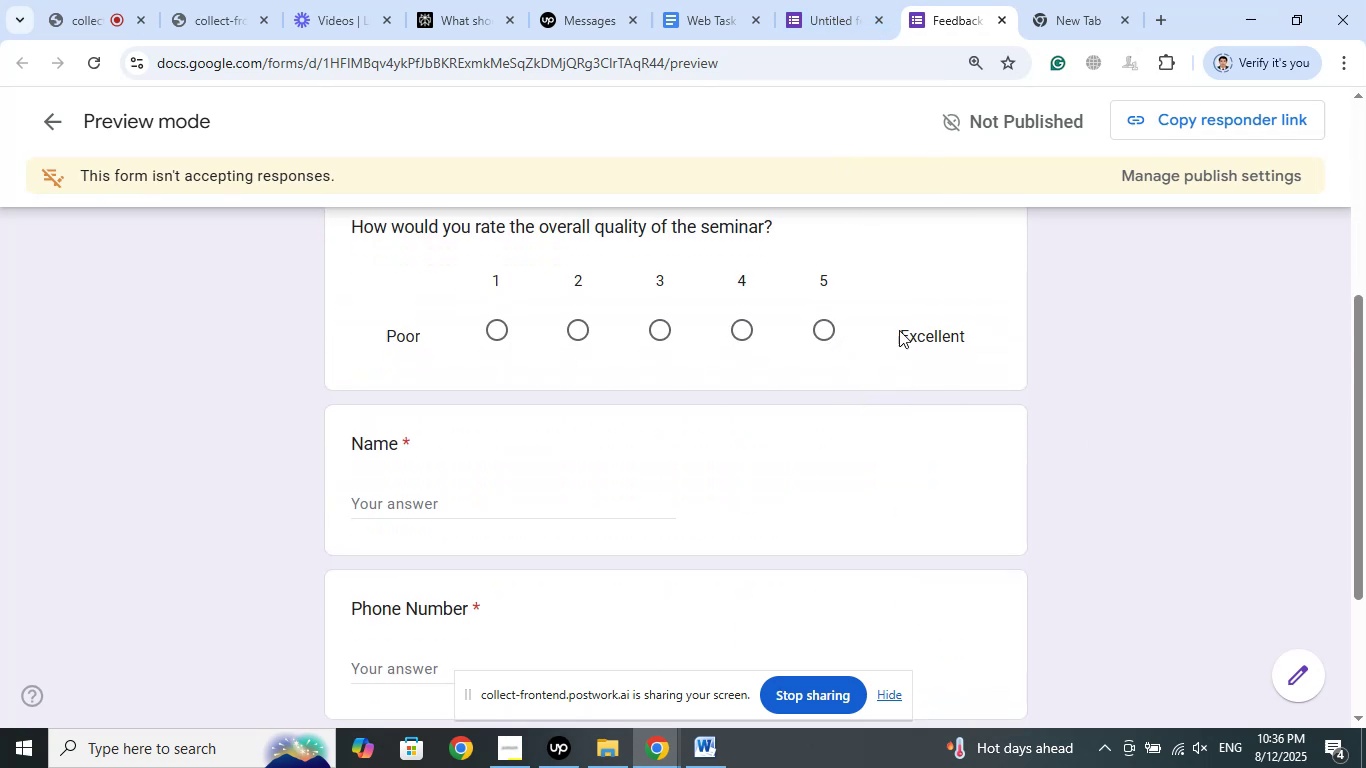 
wait(6.69)
 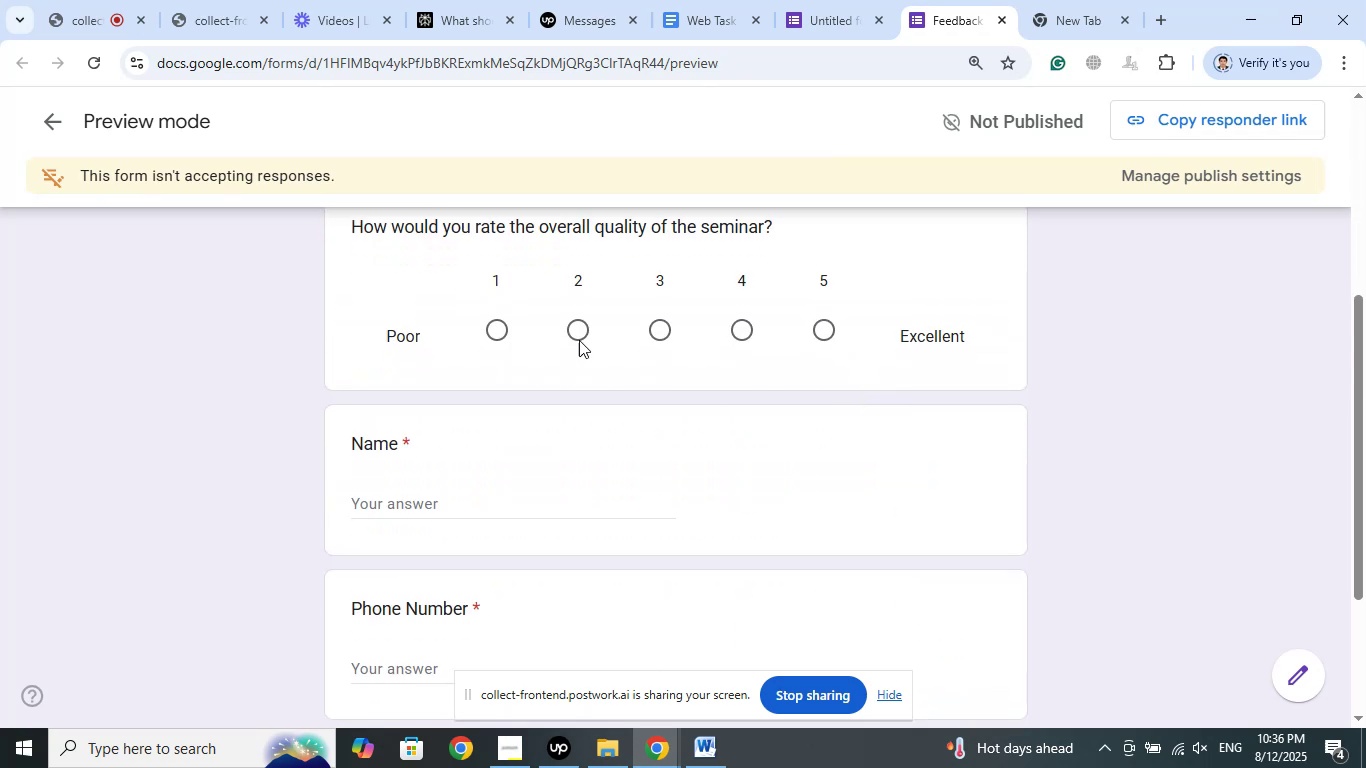 
left_click([851, 0])
 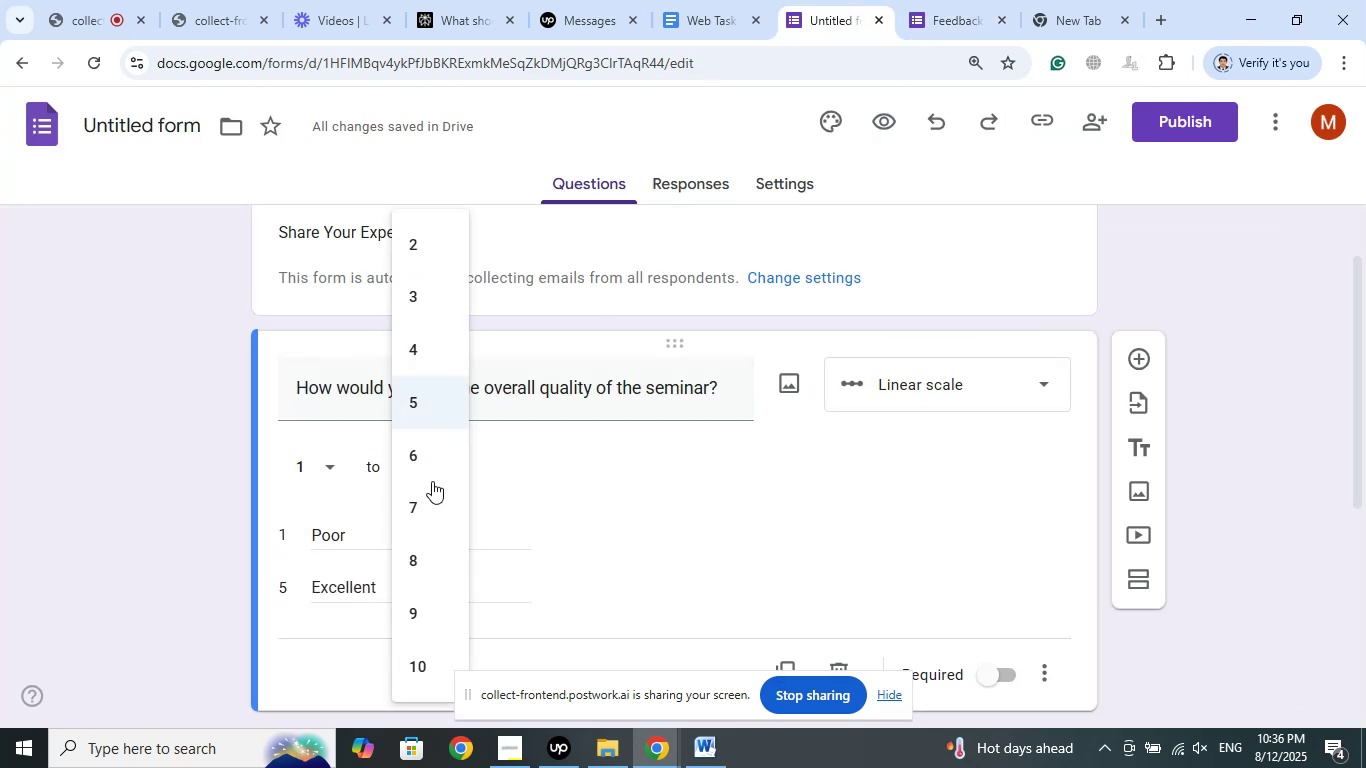 
left_click([424, 663])
 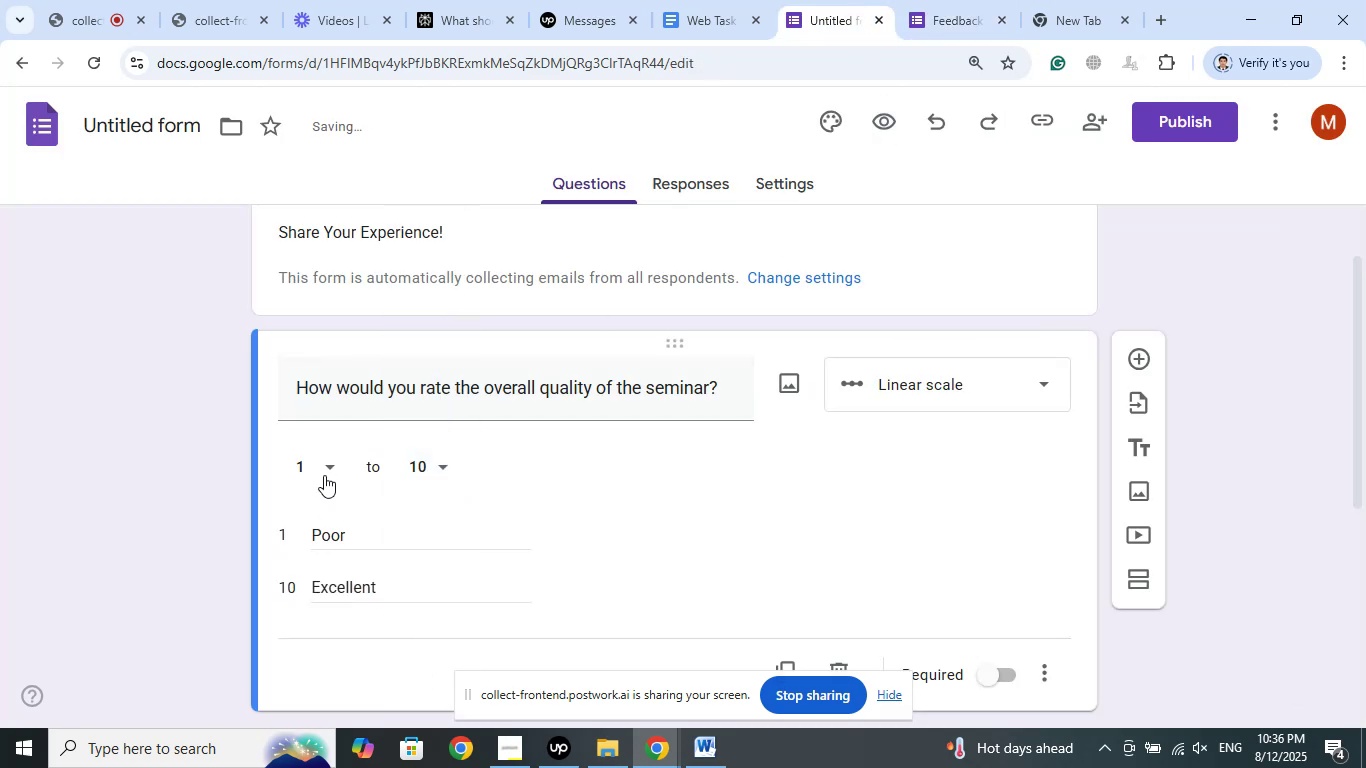 
left_click([329, 459])
 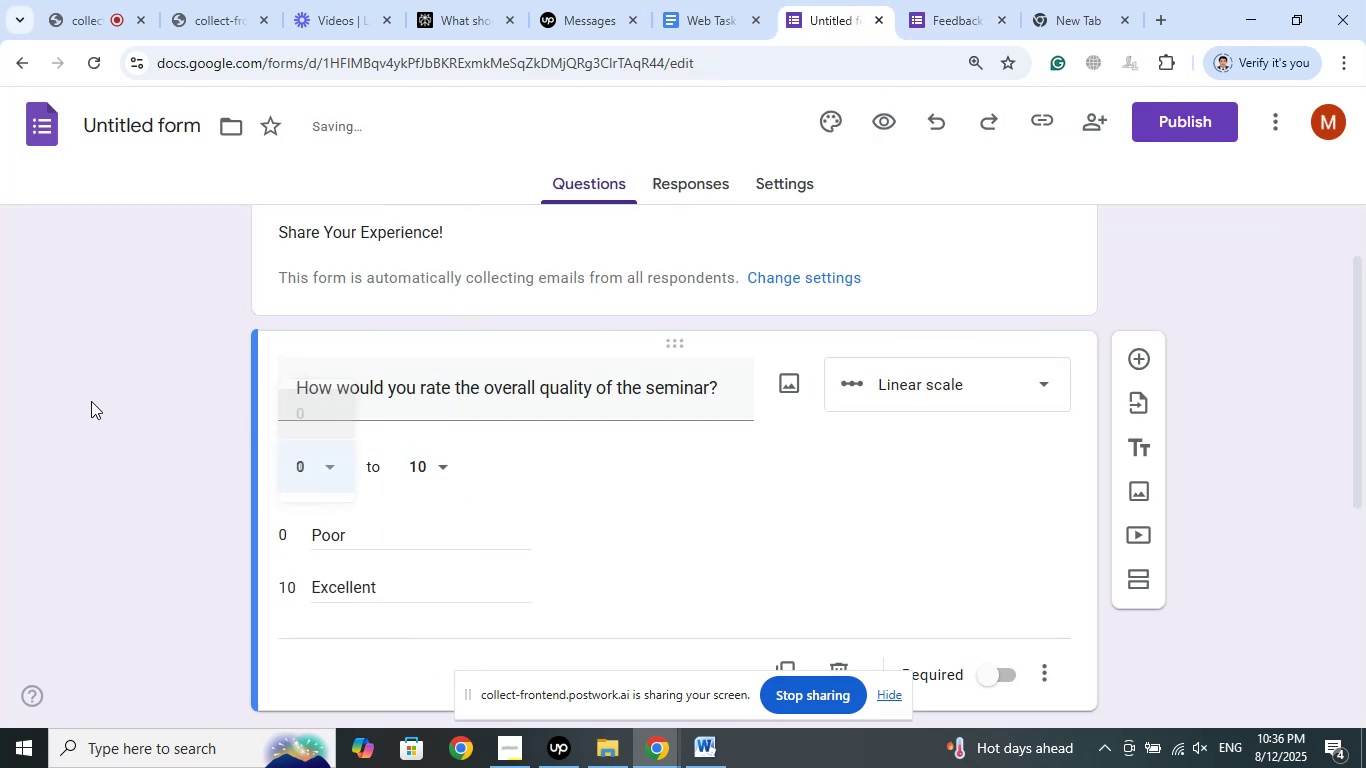 
left_click([83, 401])
 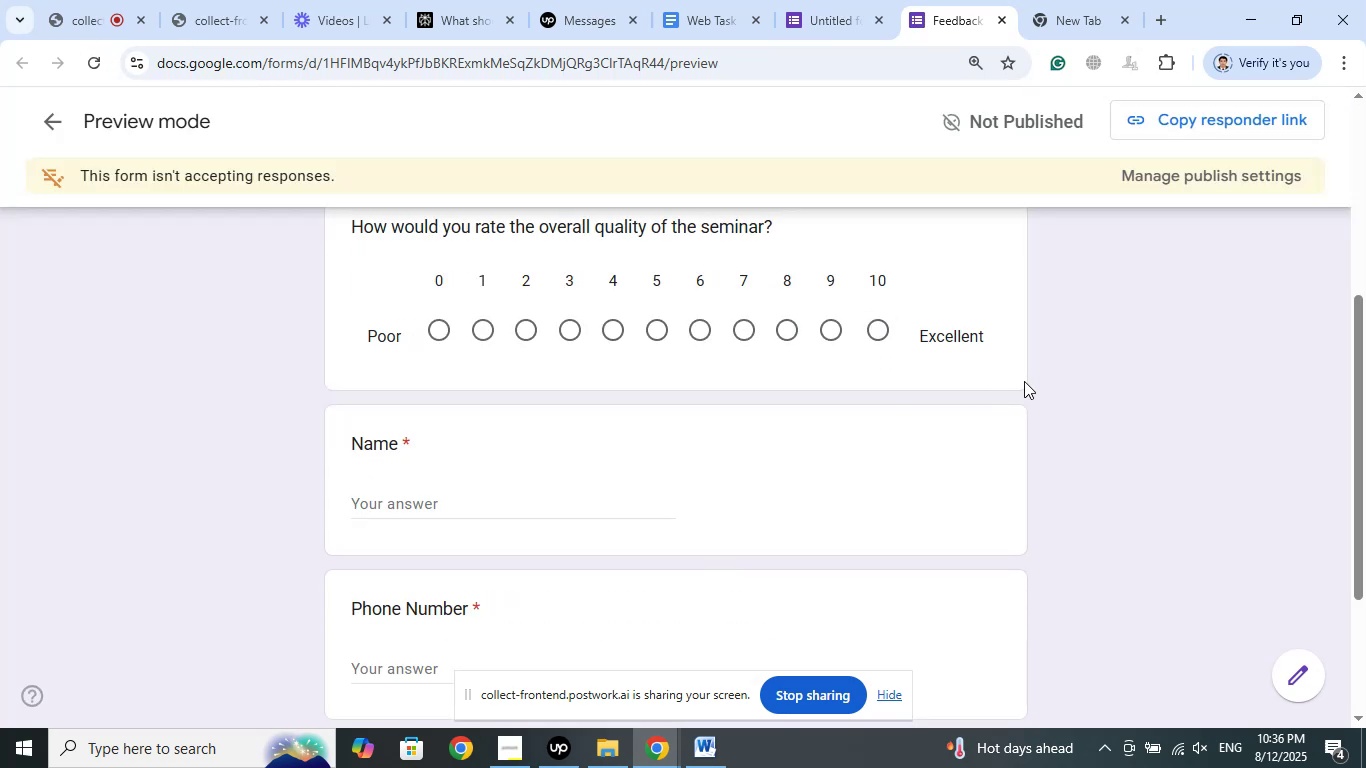 
wait(14.39)
 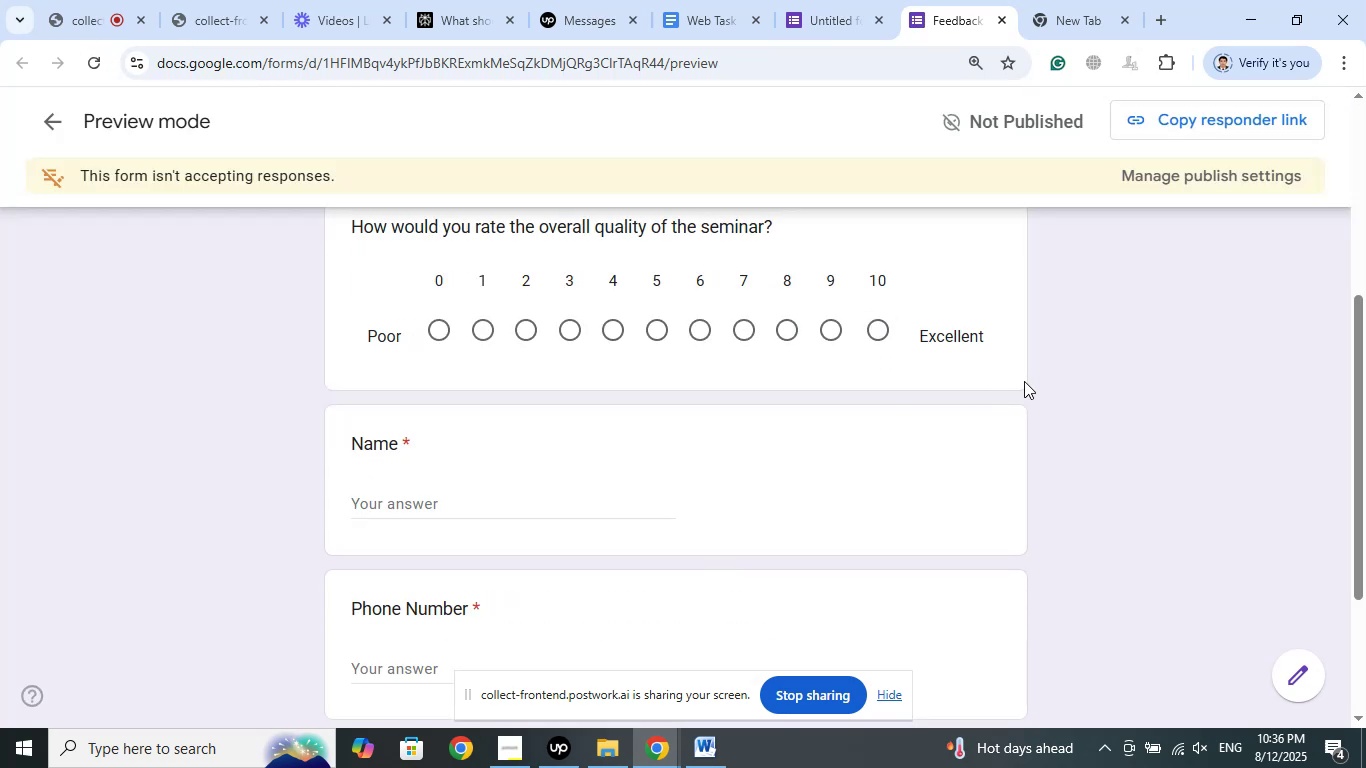 
left_click([850, 7])
 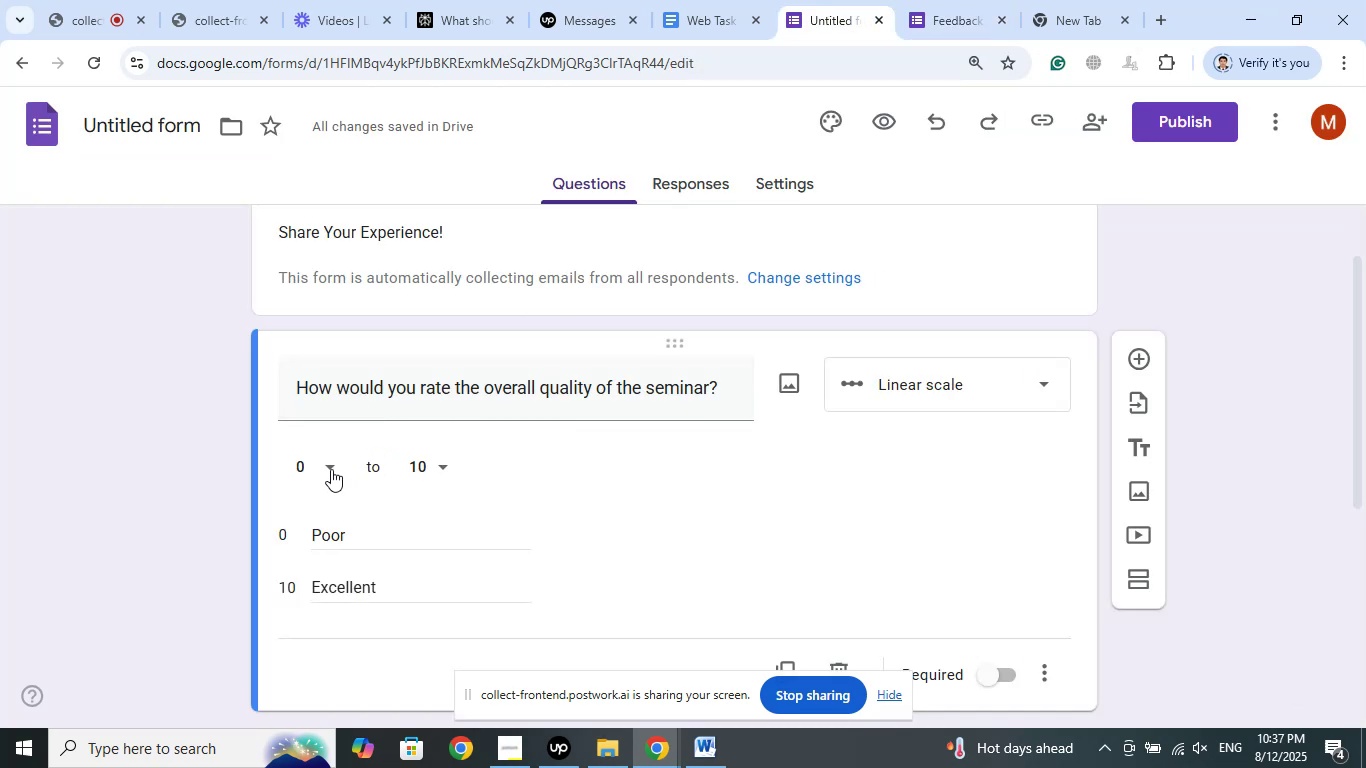 
left_click([326, 467])
 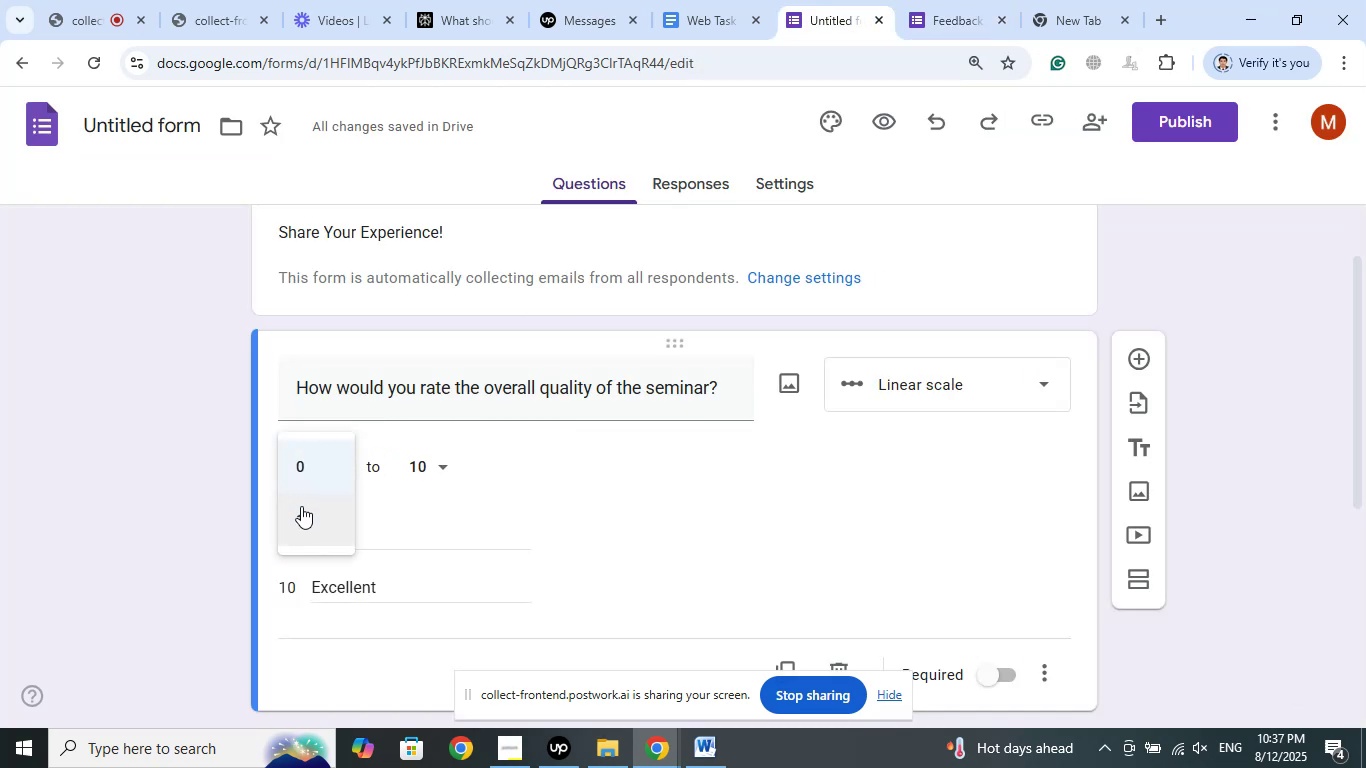 
left_click([303, 514])
 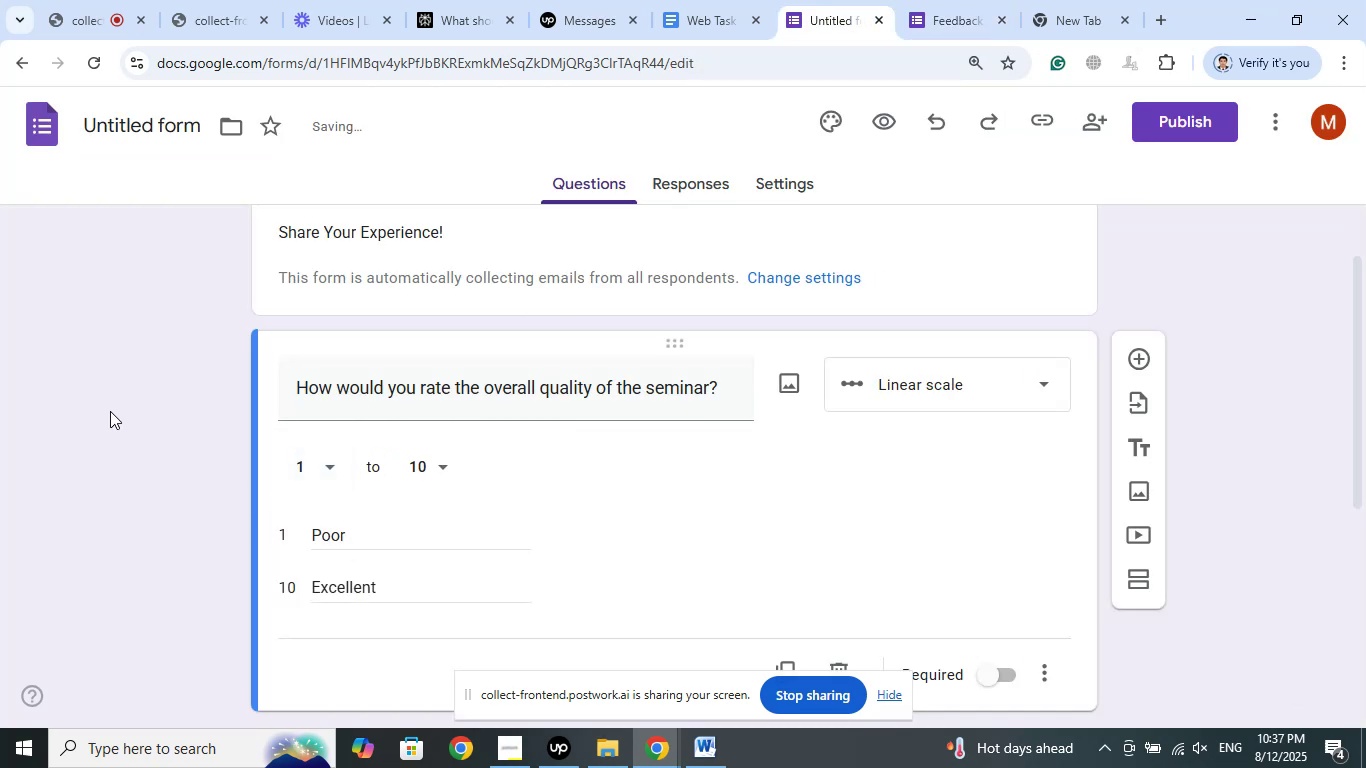 
left_click([110, 411])
 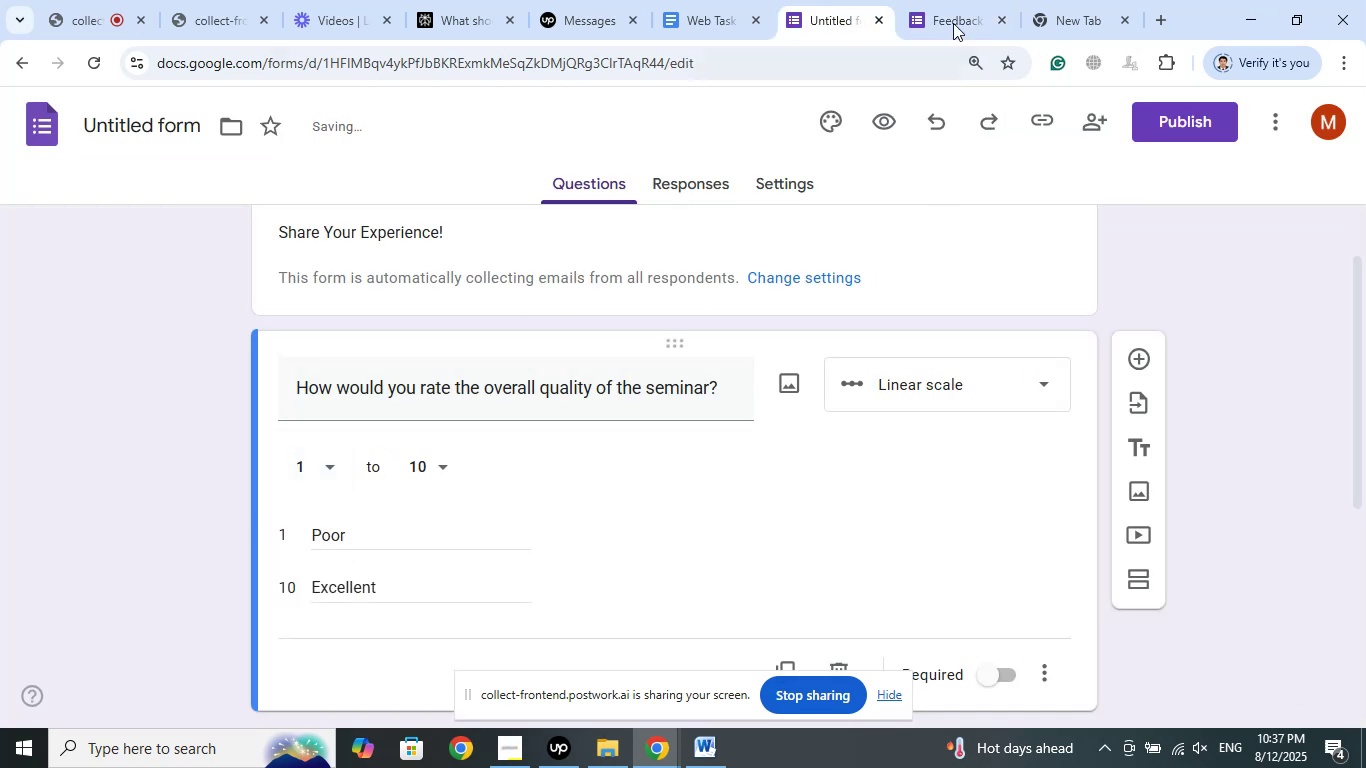 
left_click([959, 0])
 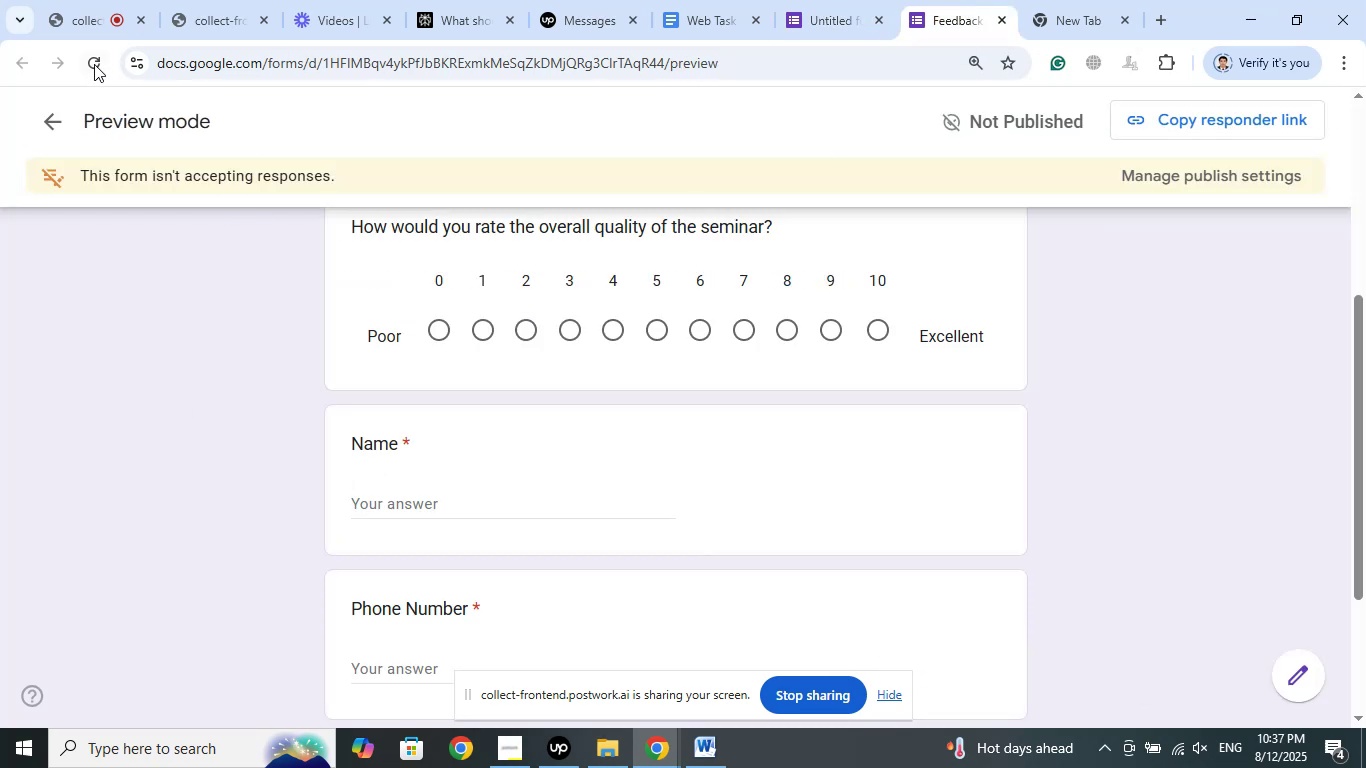 
left_click([94, 71])
 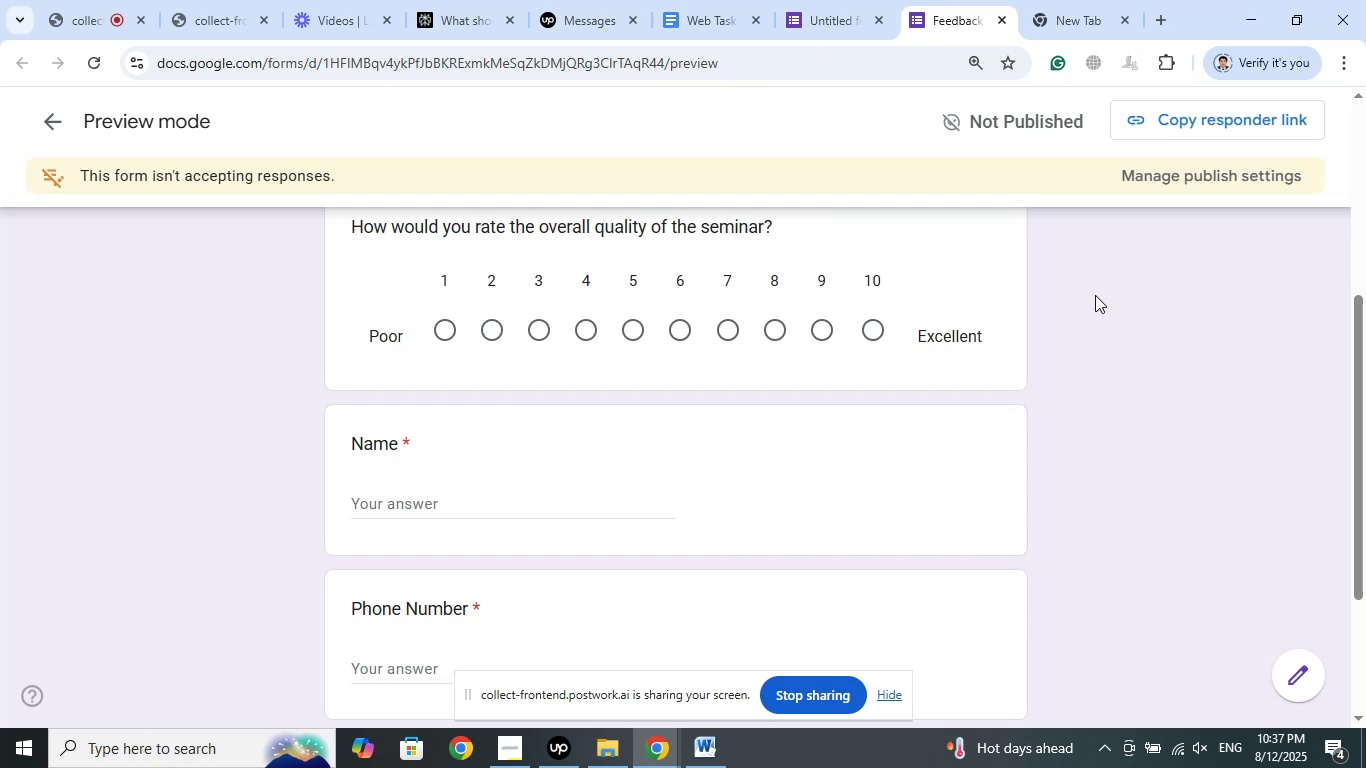 
left_click([836, 0])
 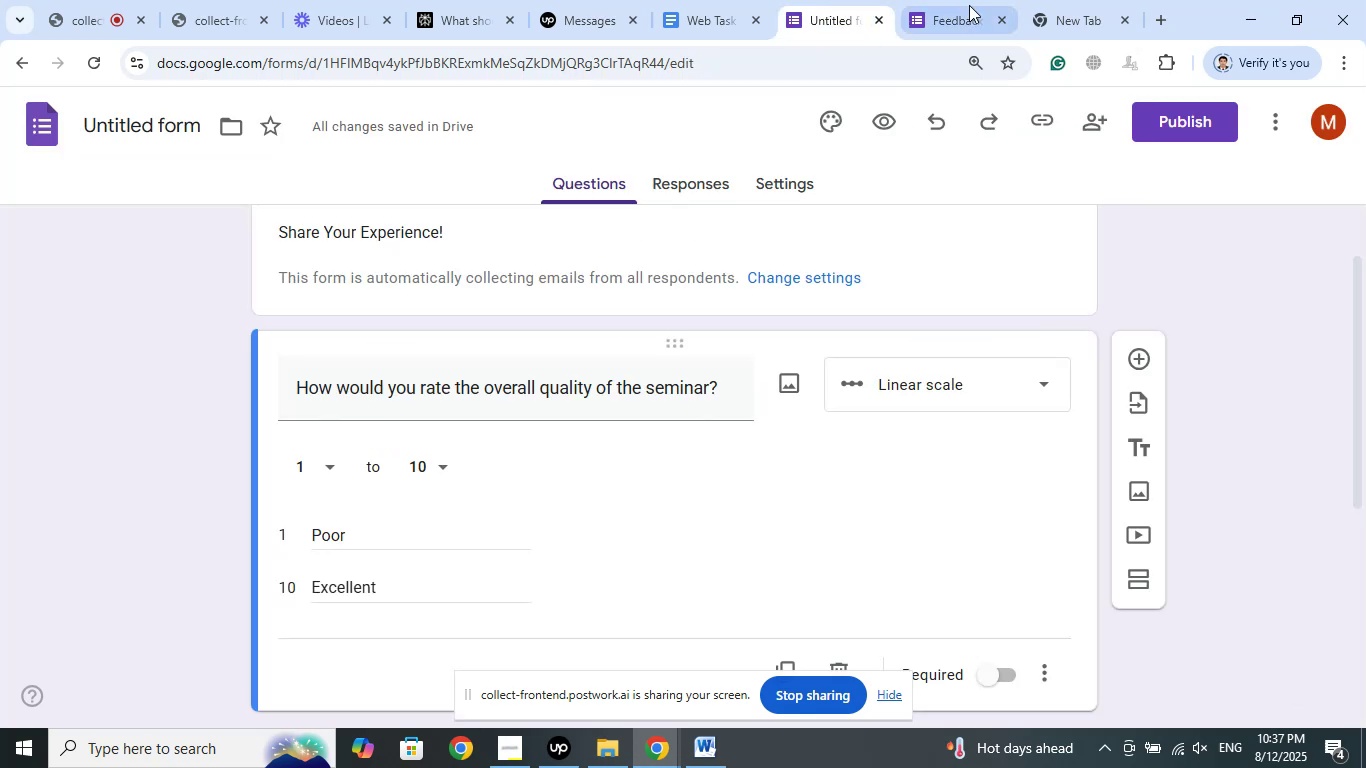 
left_click([983, 0])
 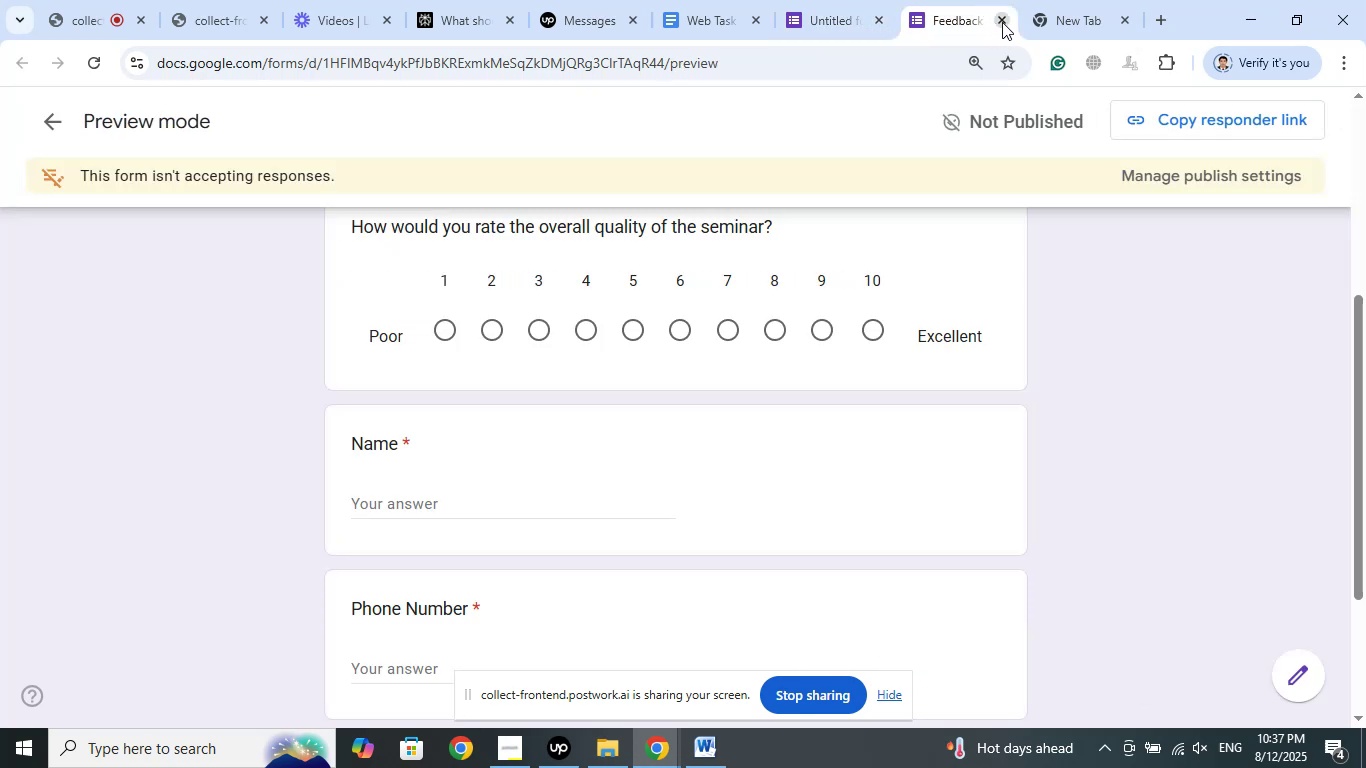 
left_click([1004, 21])
 